 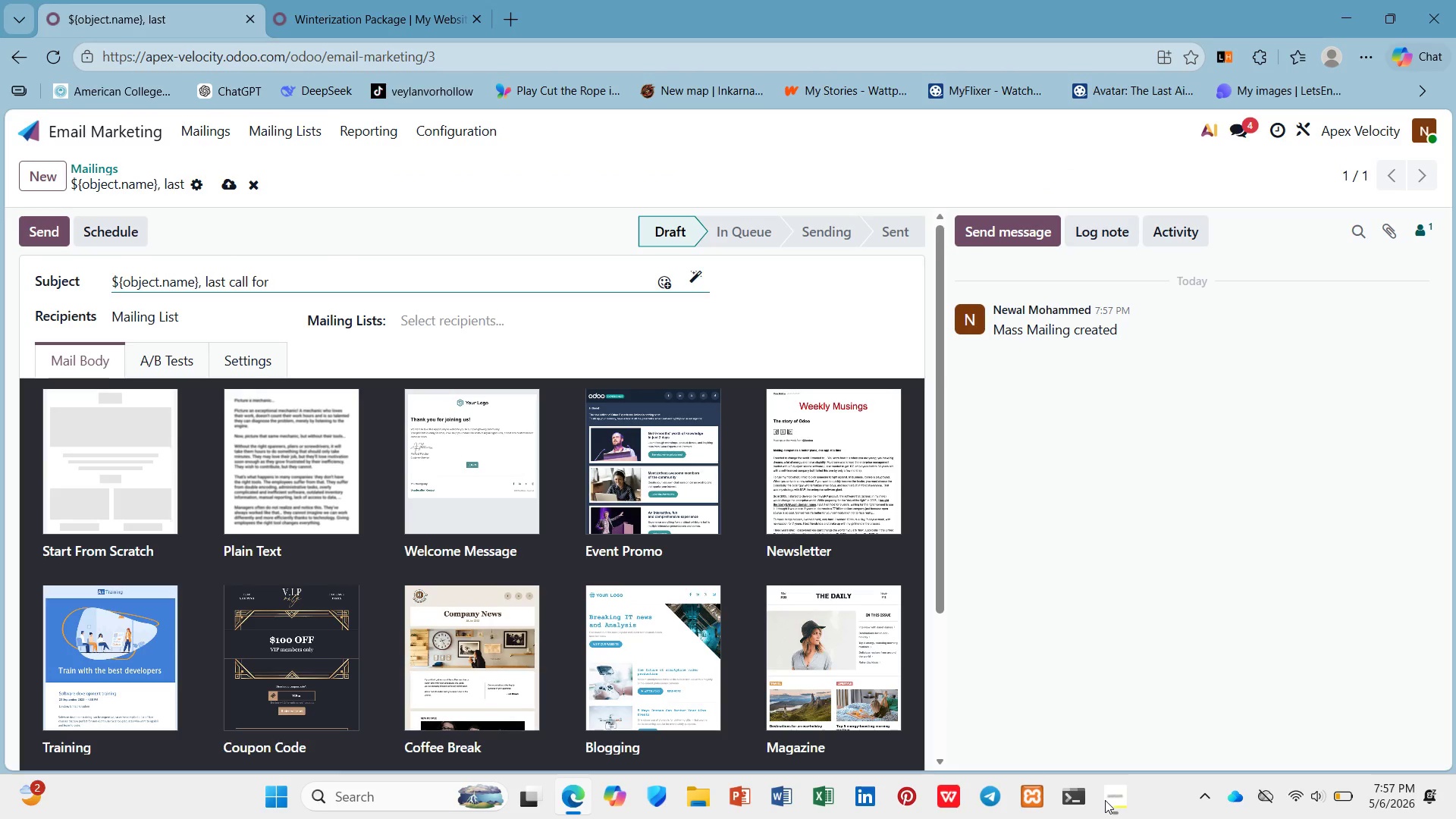 
key(Shift+4)
 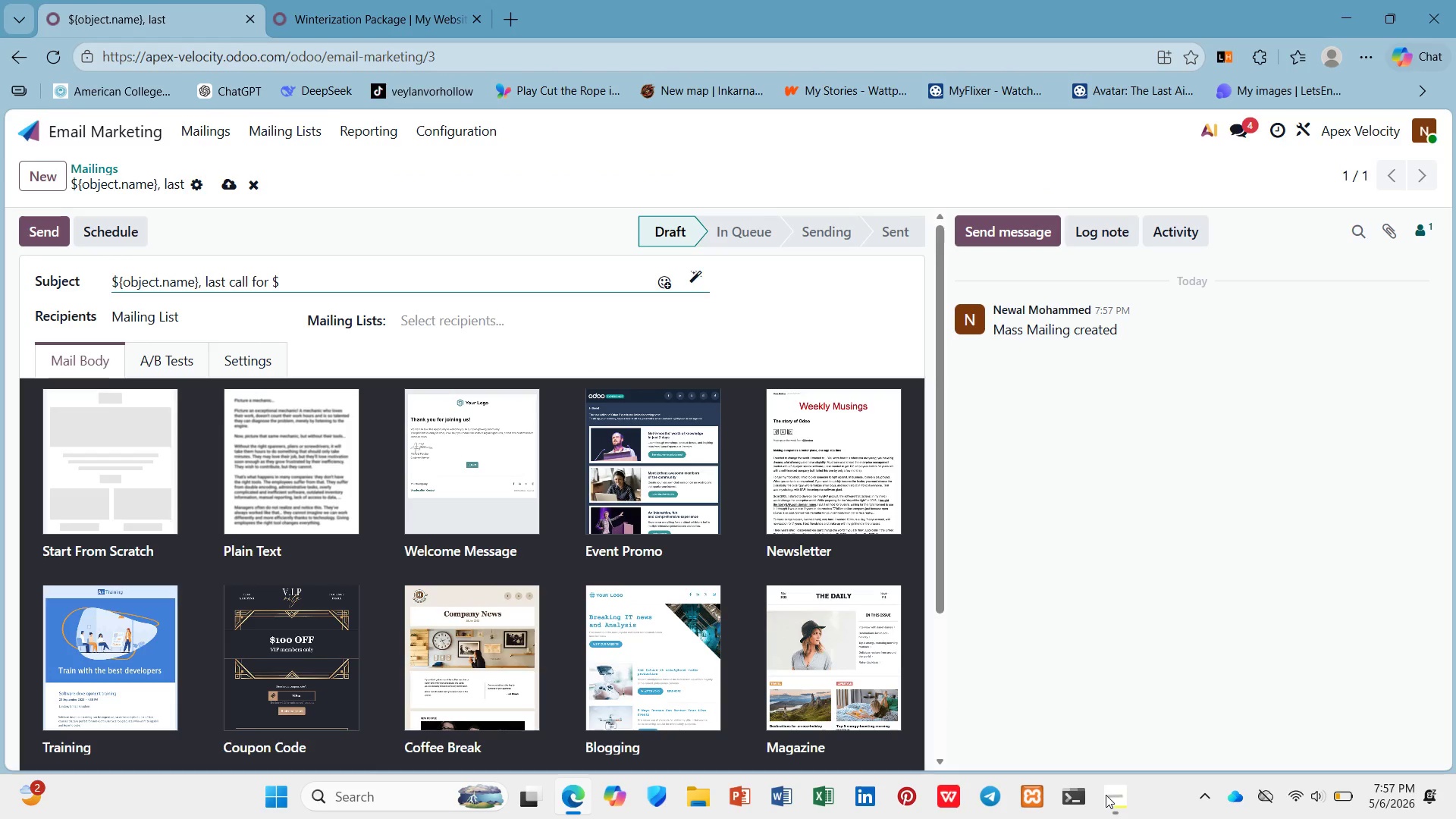 
hold_key(key=BracketLeft, duration=0.38)
 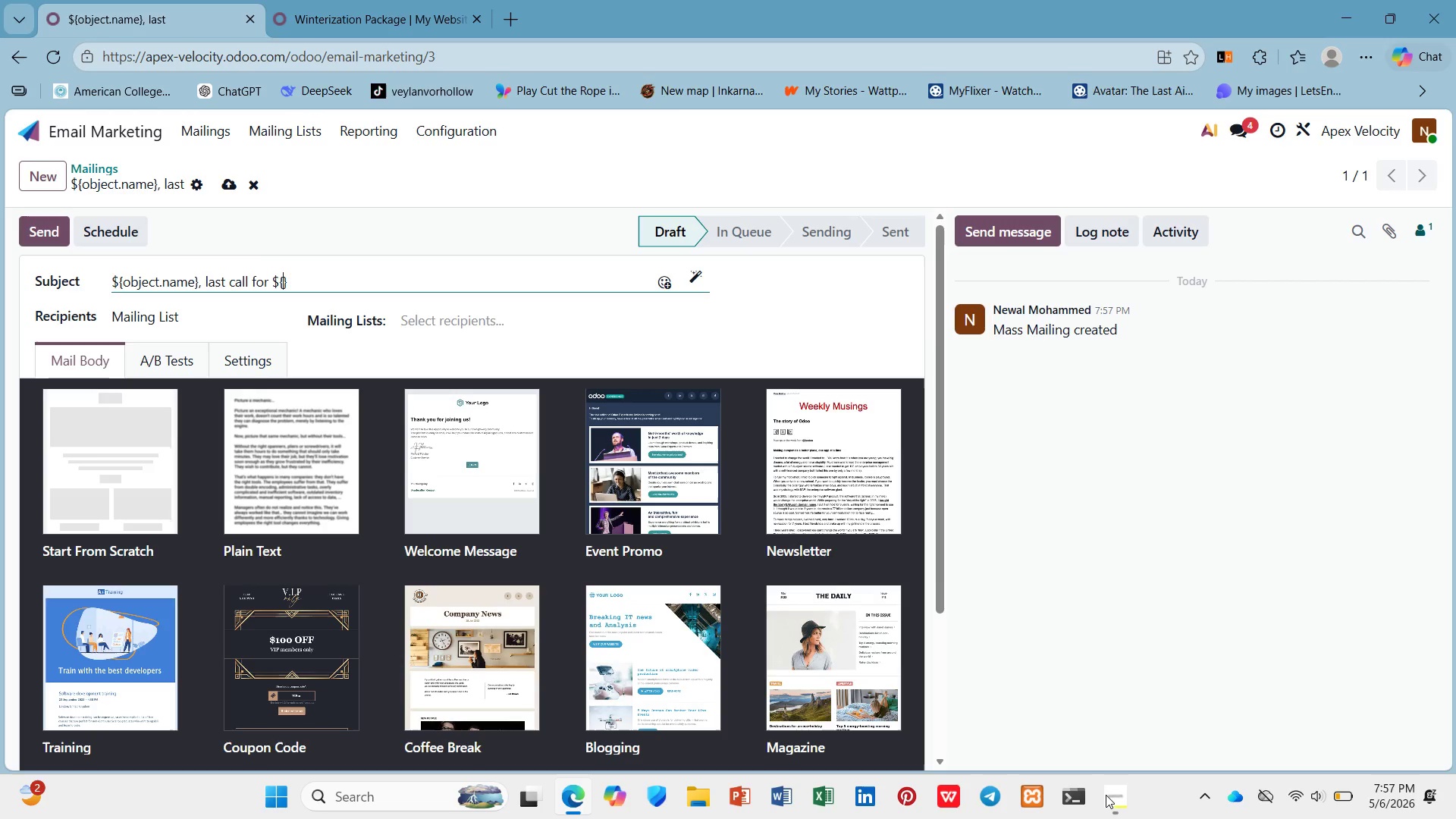 
key(Shift+BracketRight)
 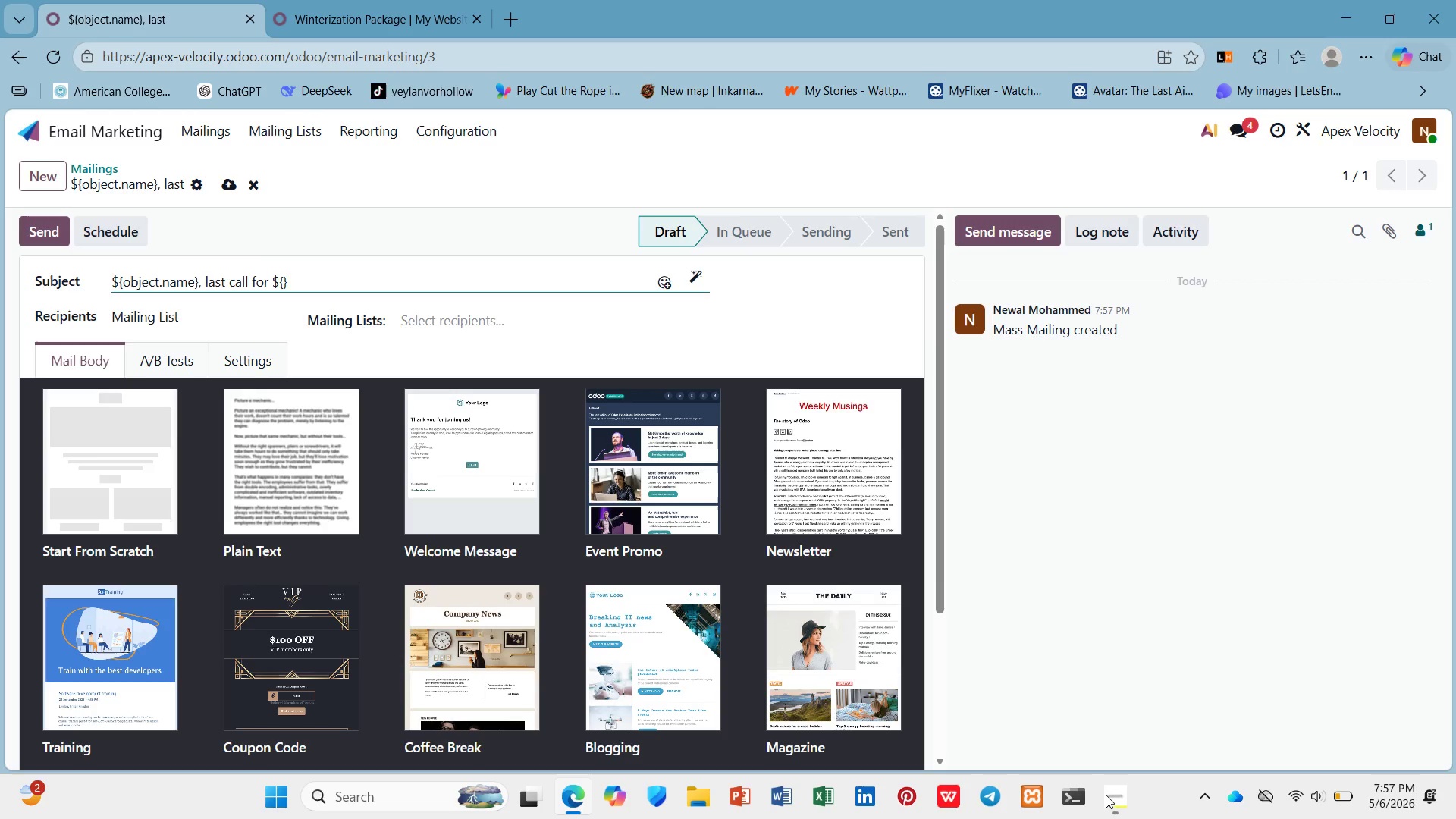 
key(ArrowLeft)
 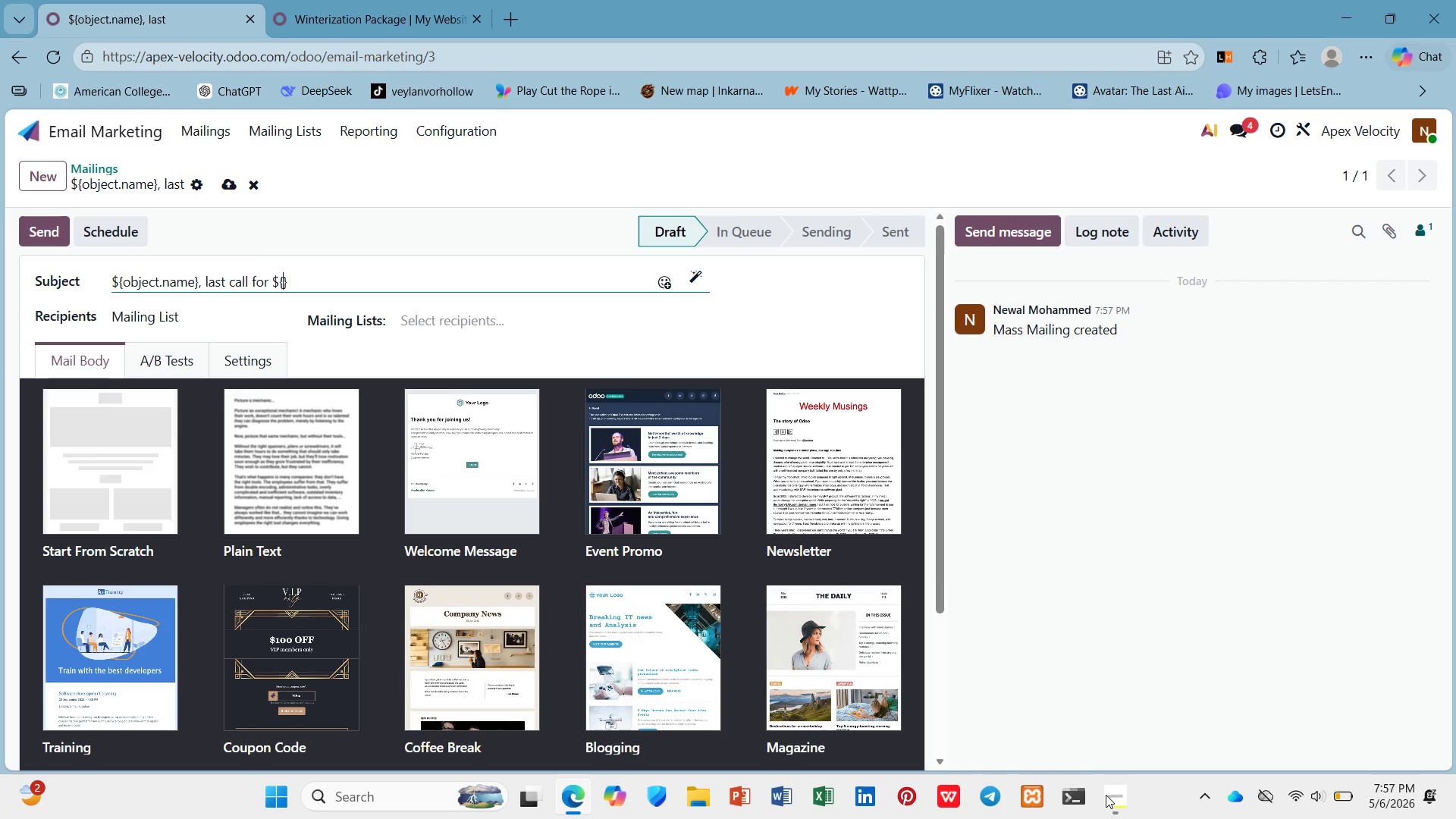 
hold_key(key=ControlLeft, duration=0.38)
 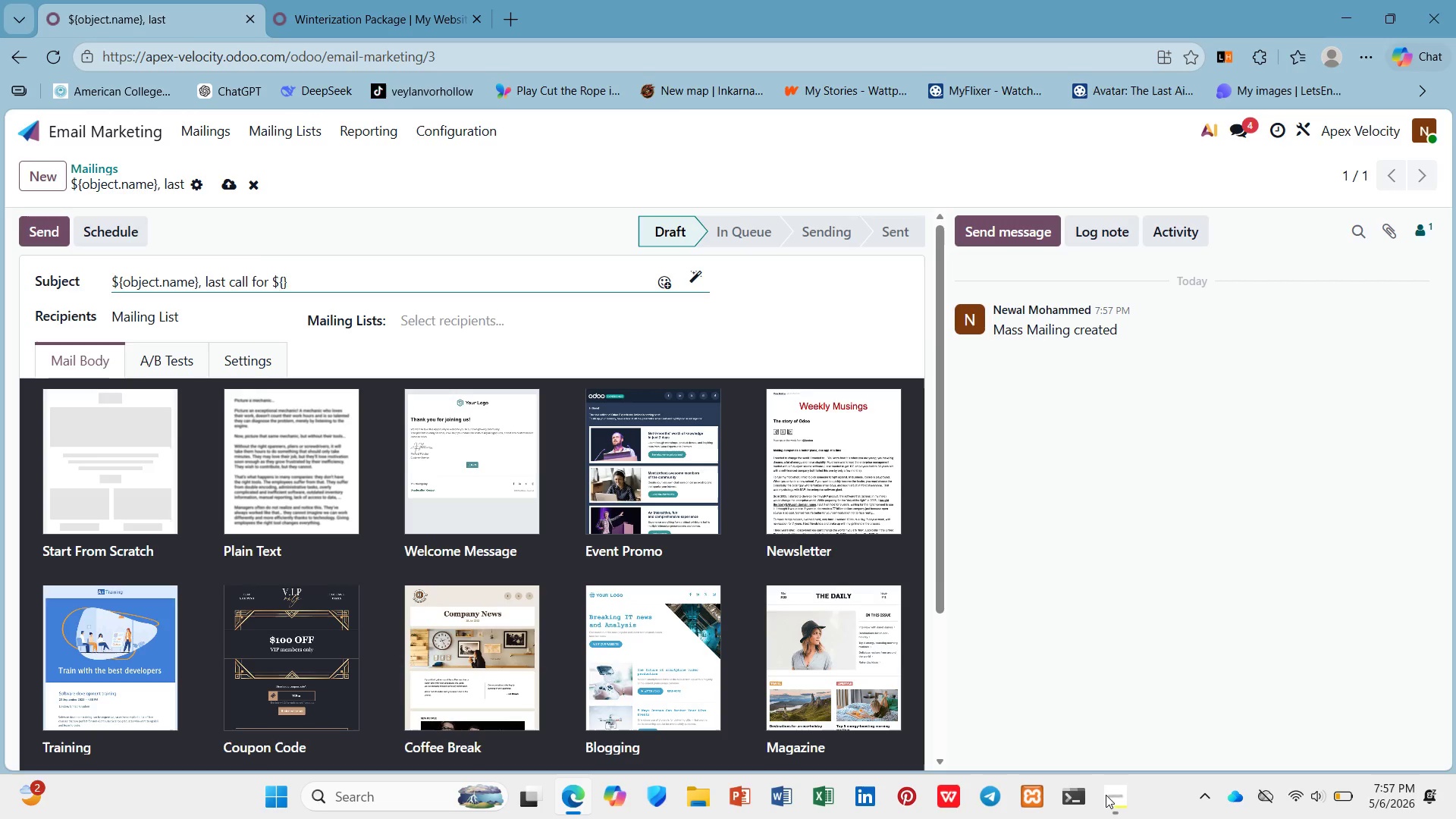 
type(object.x_vehicle_make)
 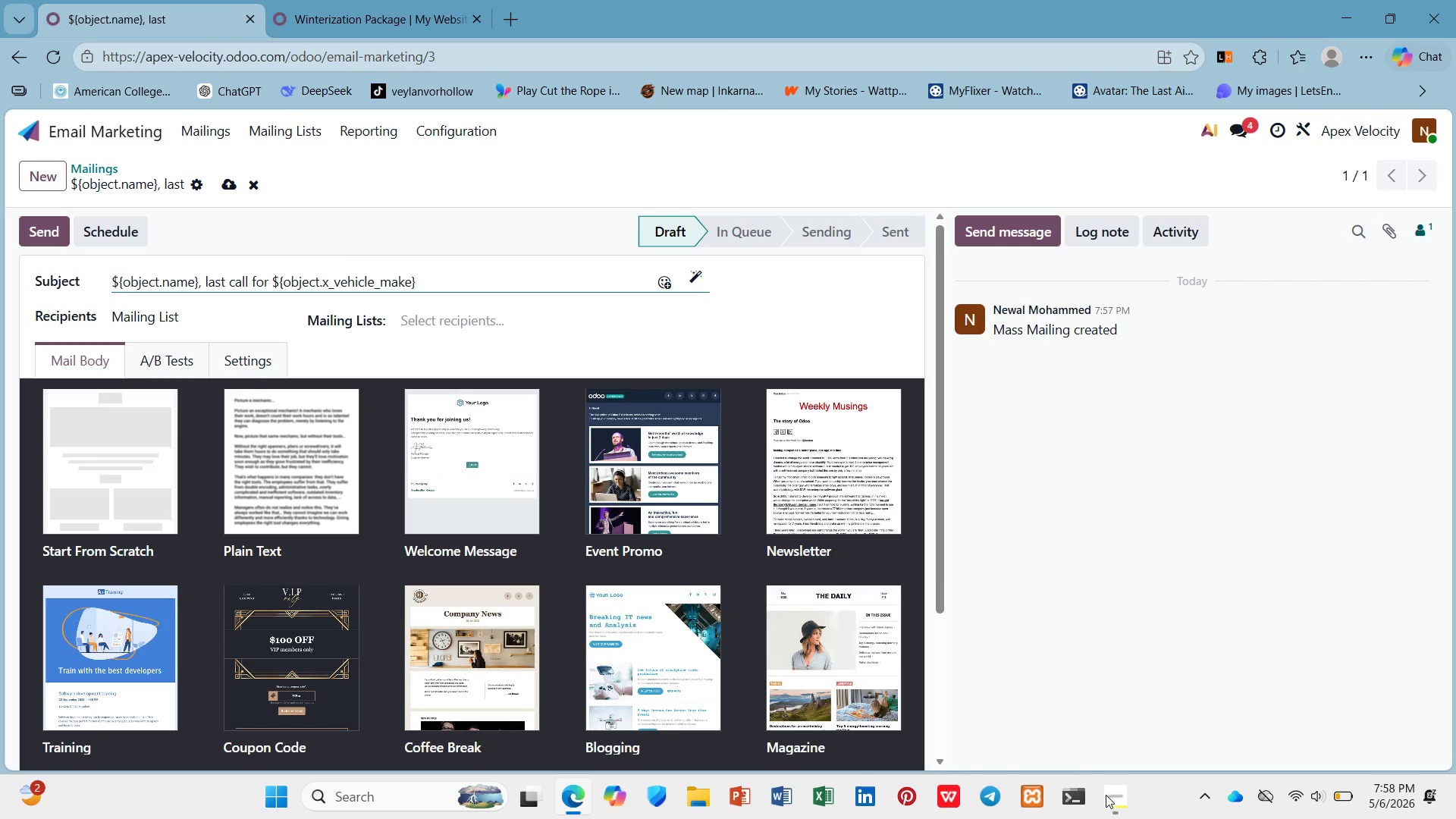 
key(ArrowDown)
 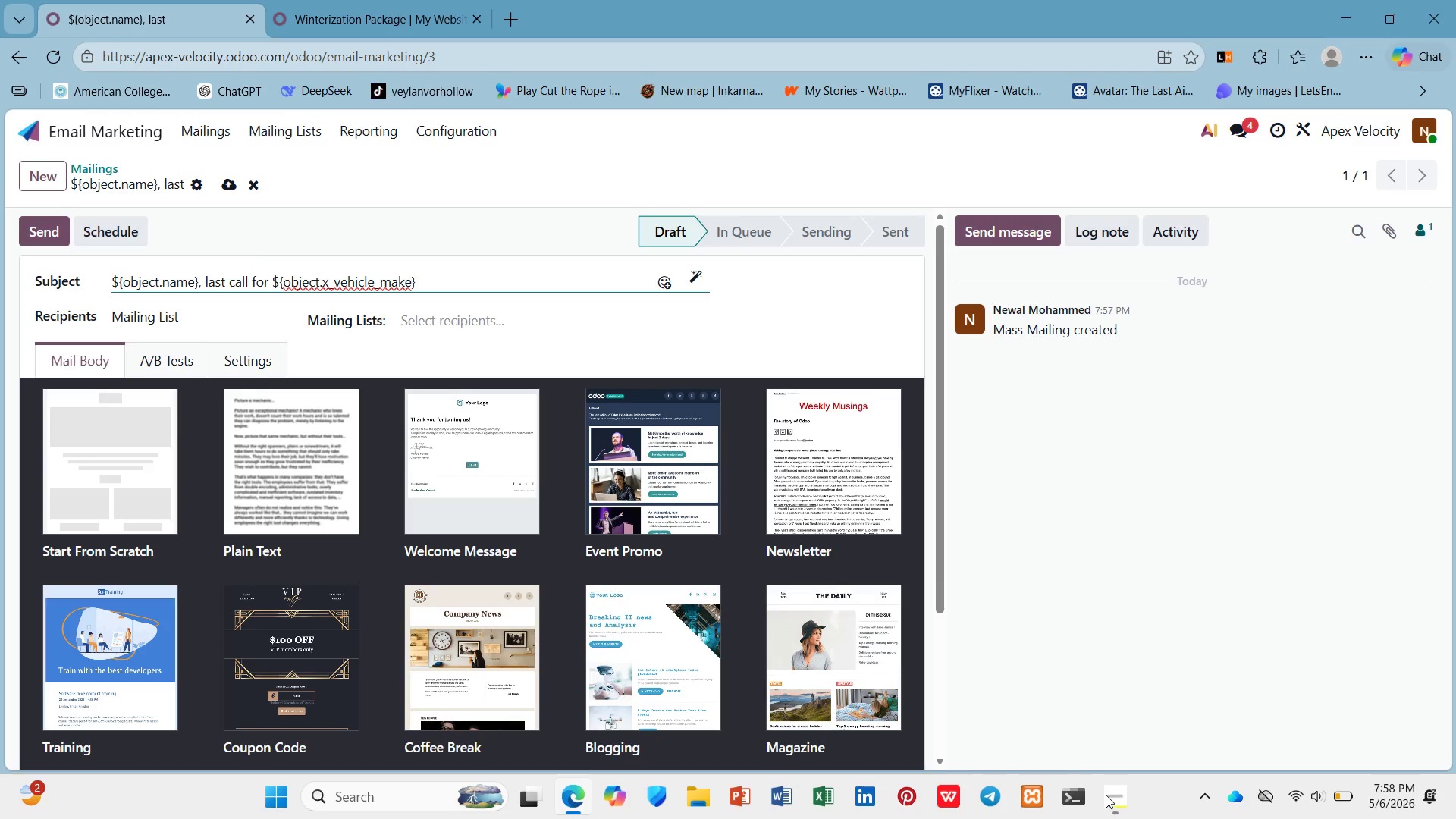 
wait(5.25)
 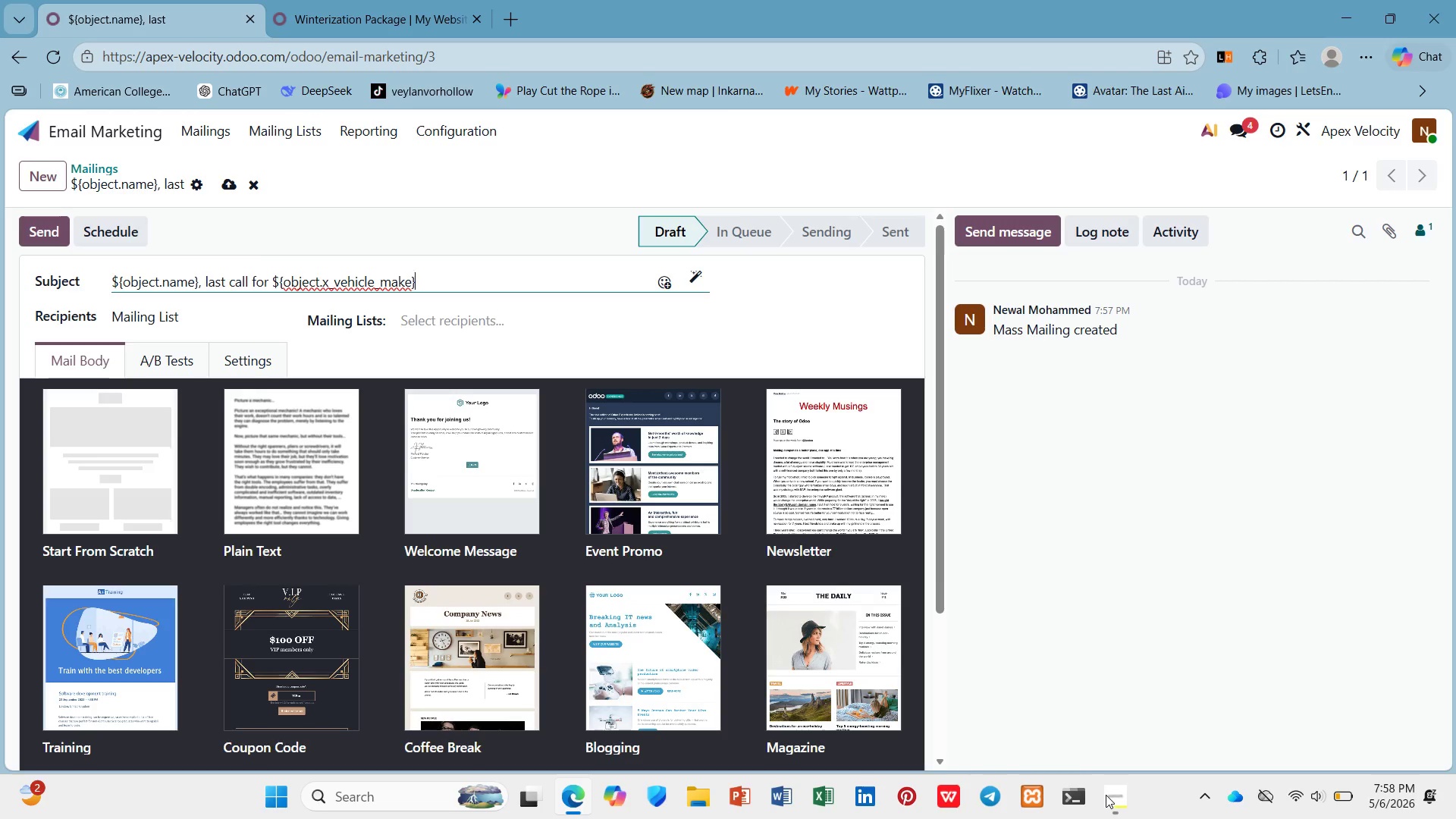 
type( waintr tire swap)
 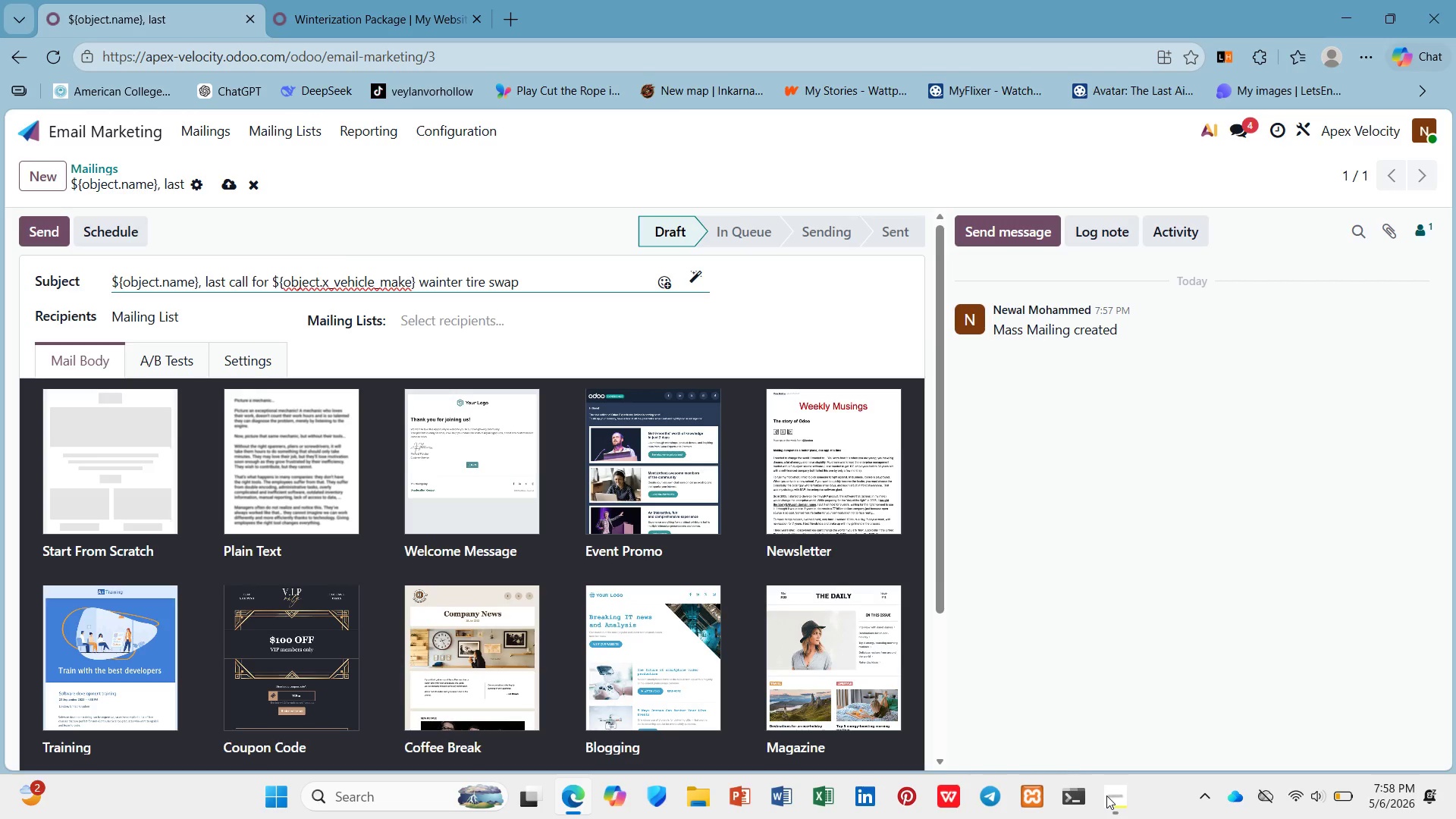 
wait(11.75)
 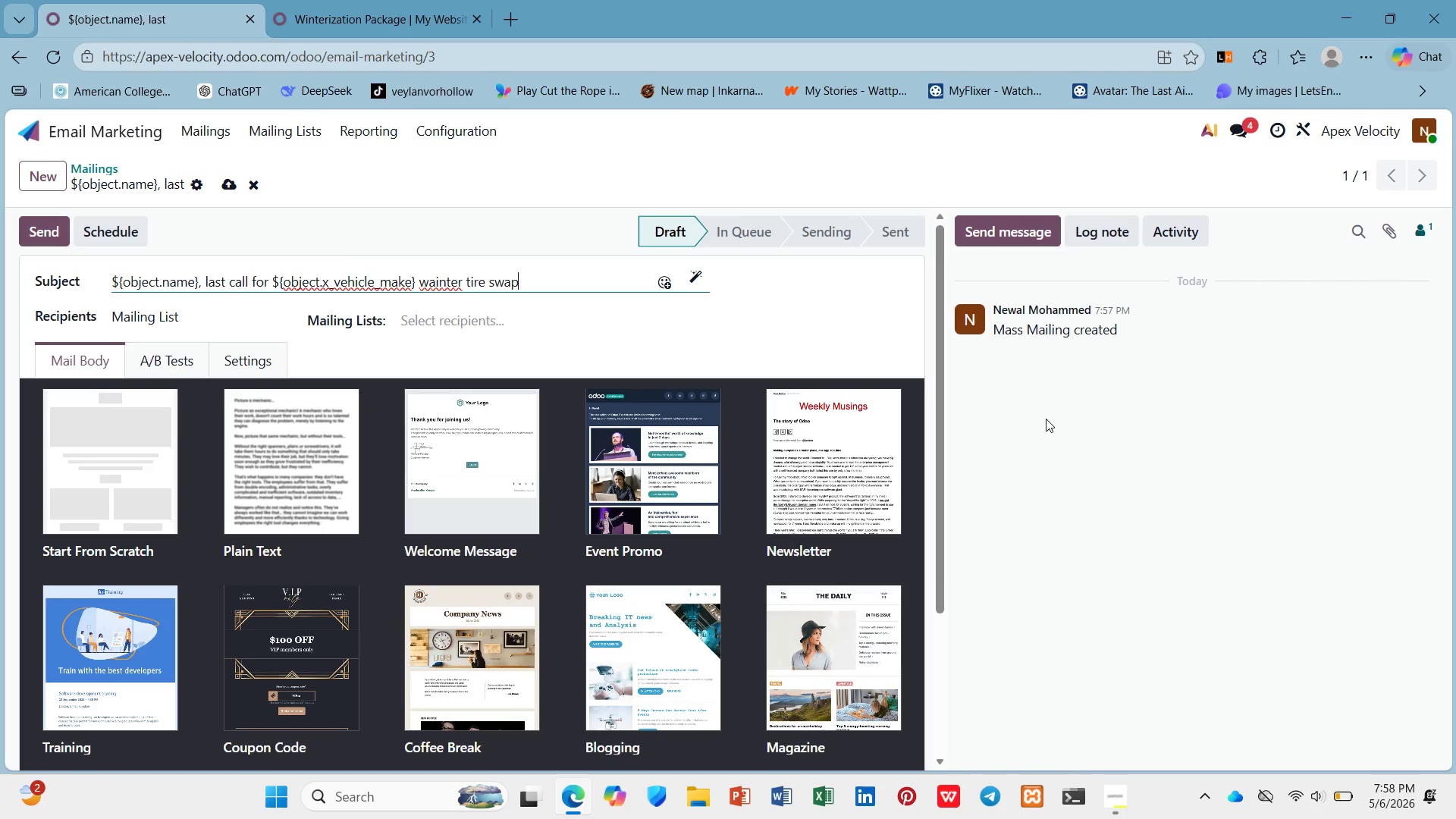 
left_click([453, 276])
 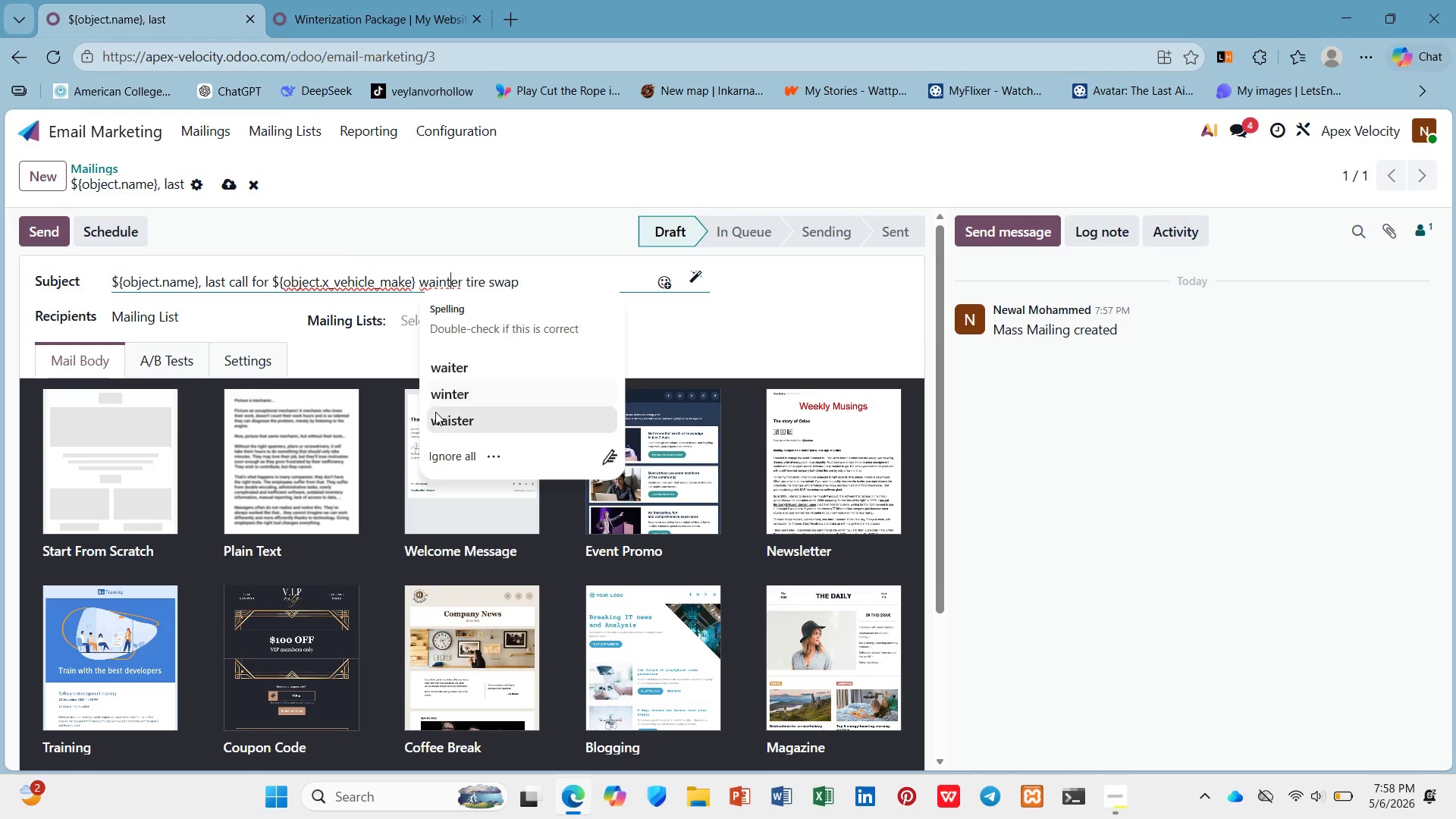 
left_click([435, 398])
 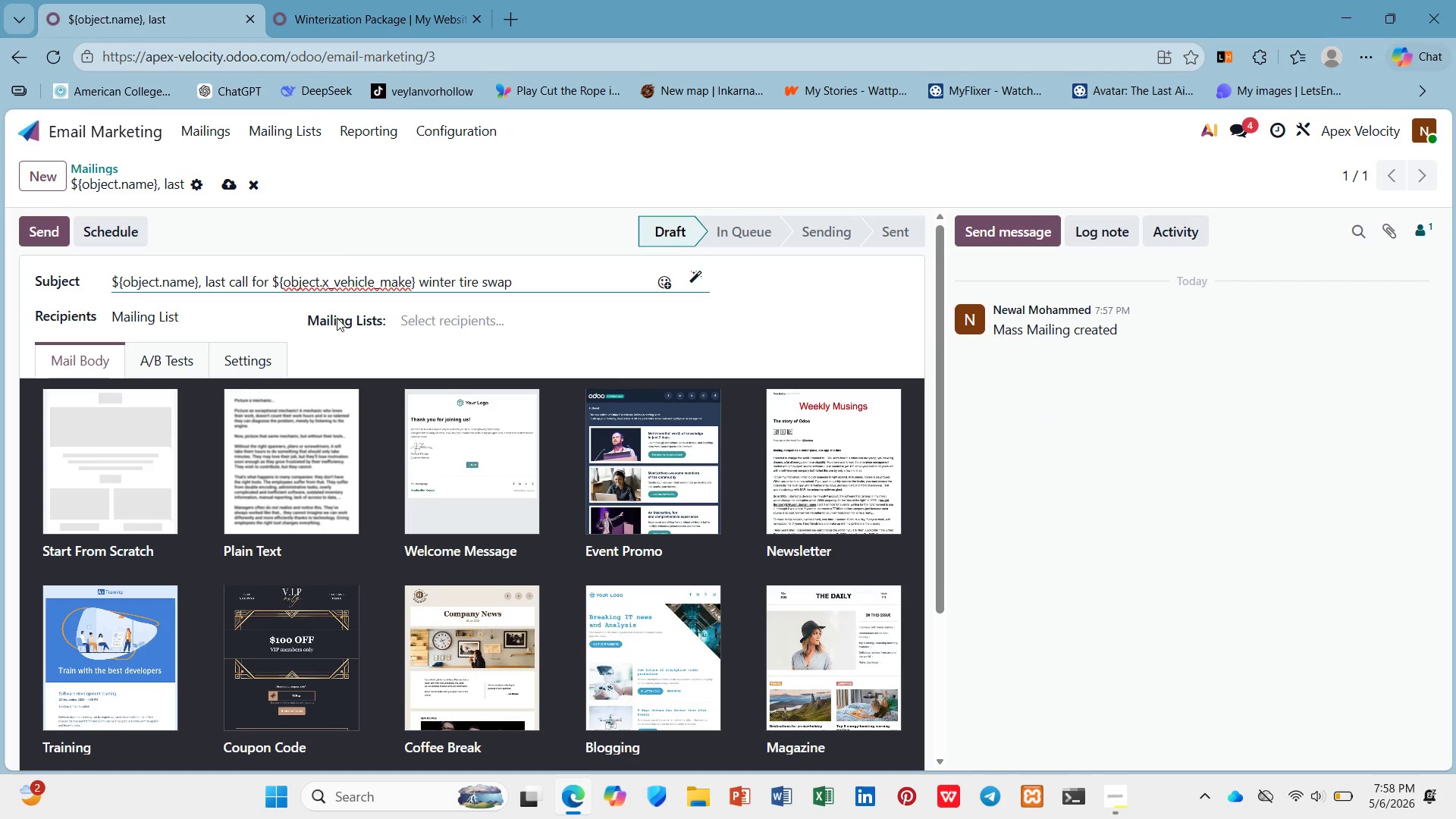 
left_click([446, 318])
 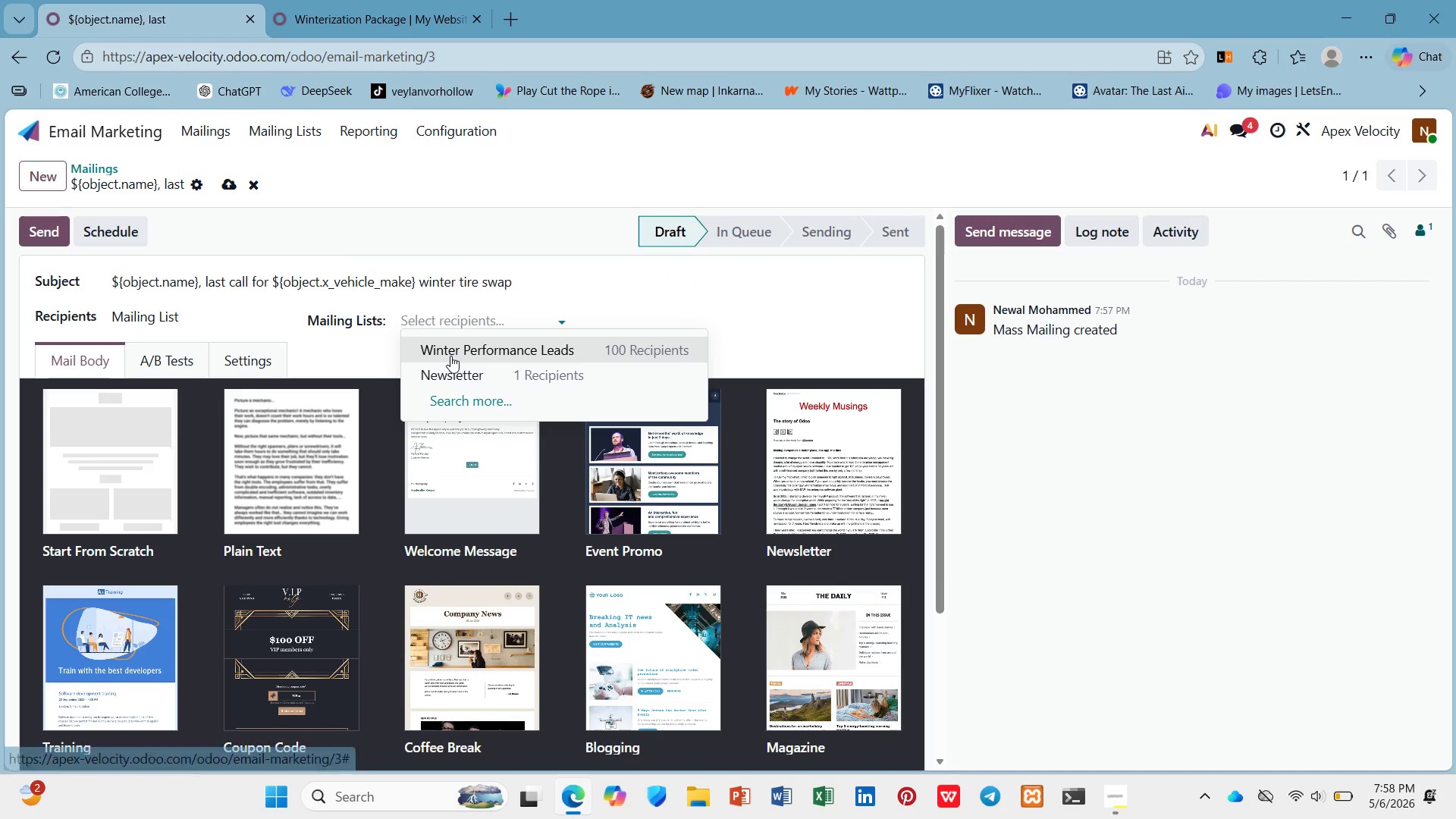 
left_click([451, 347])
 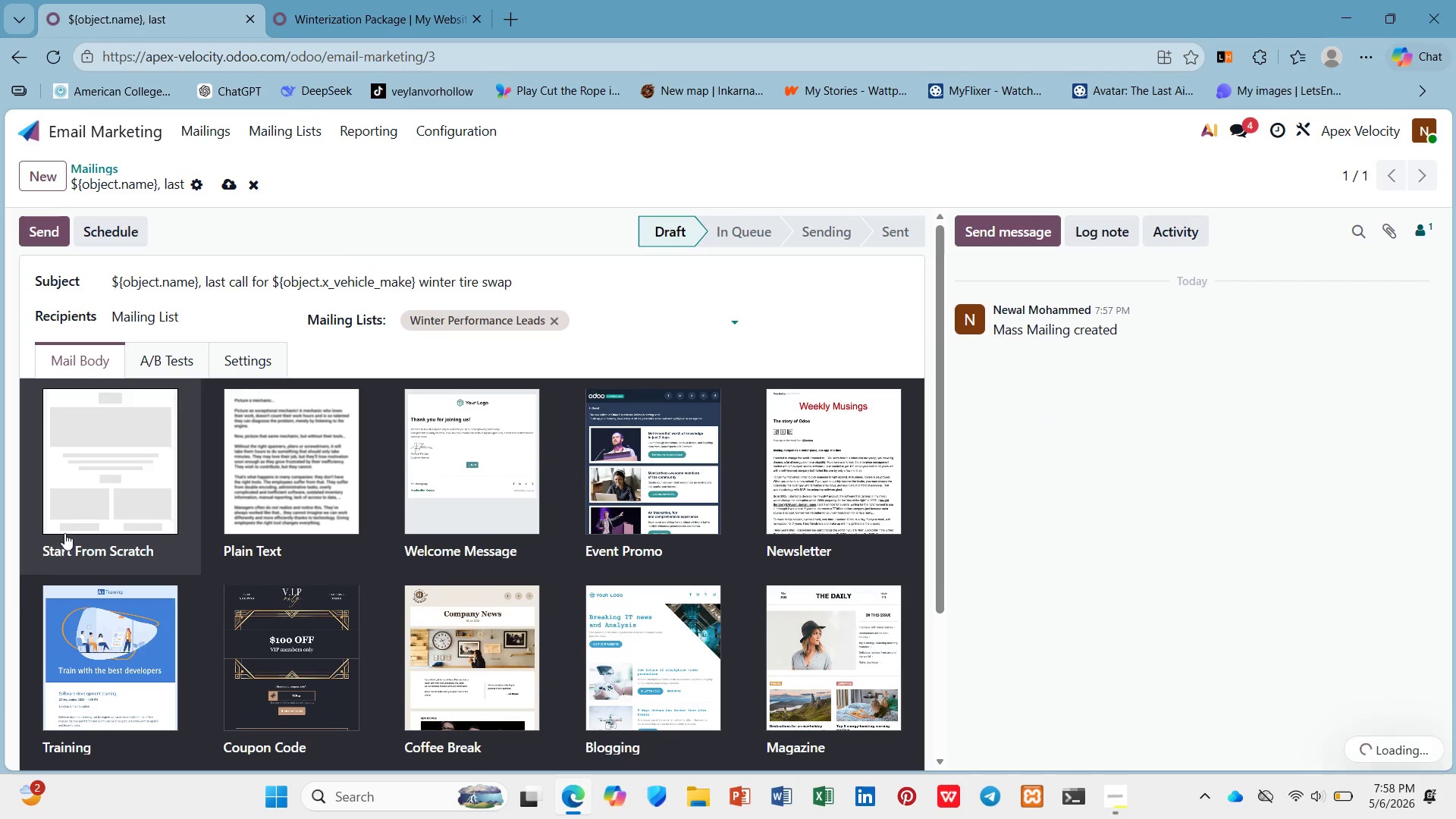 
left_click([120, 465])
 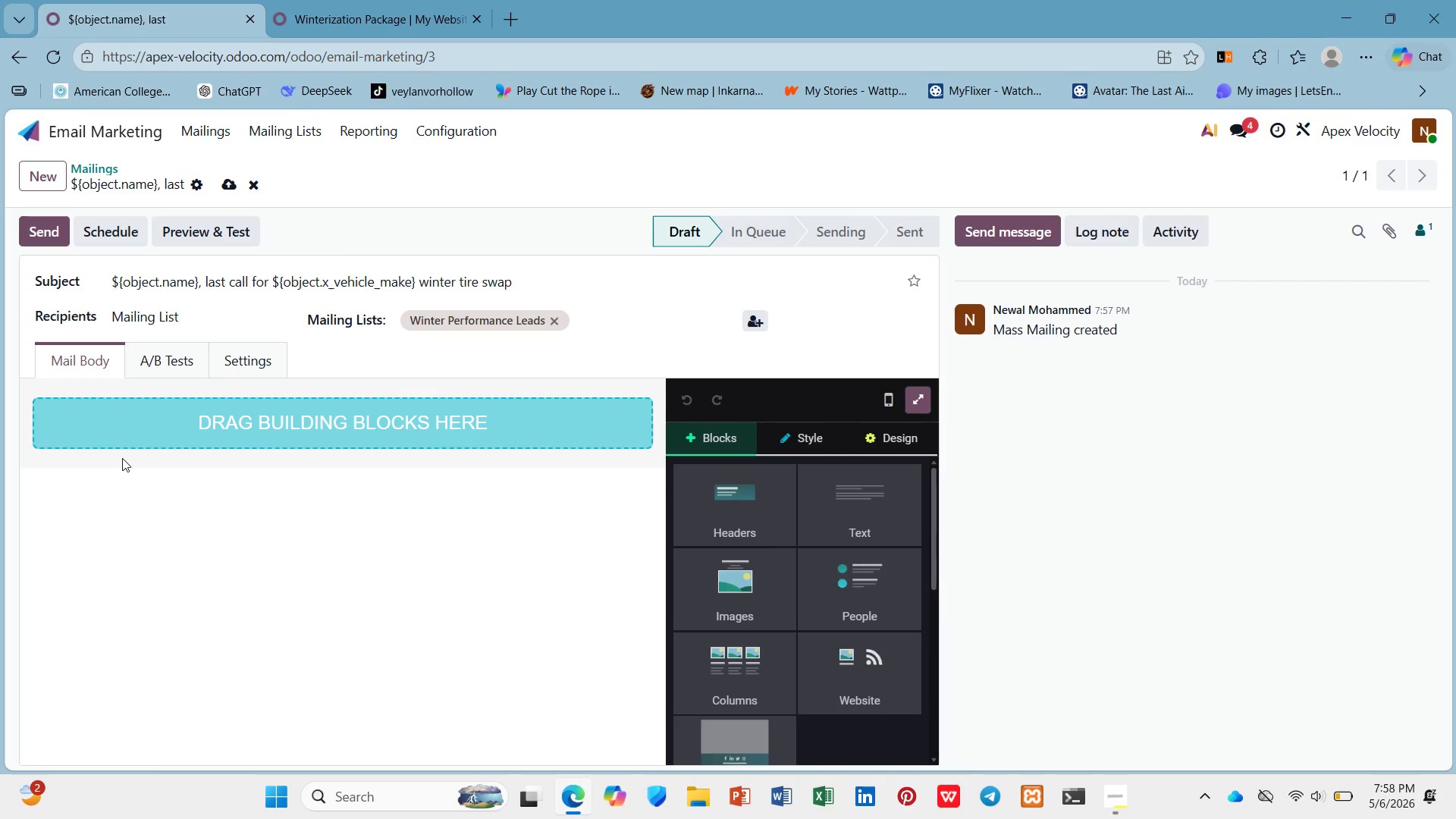 
left_click([153, 435])
 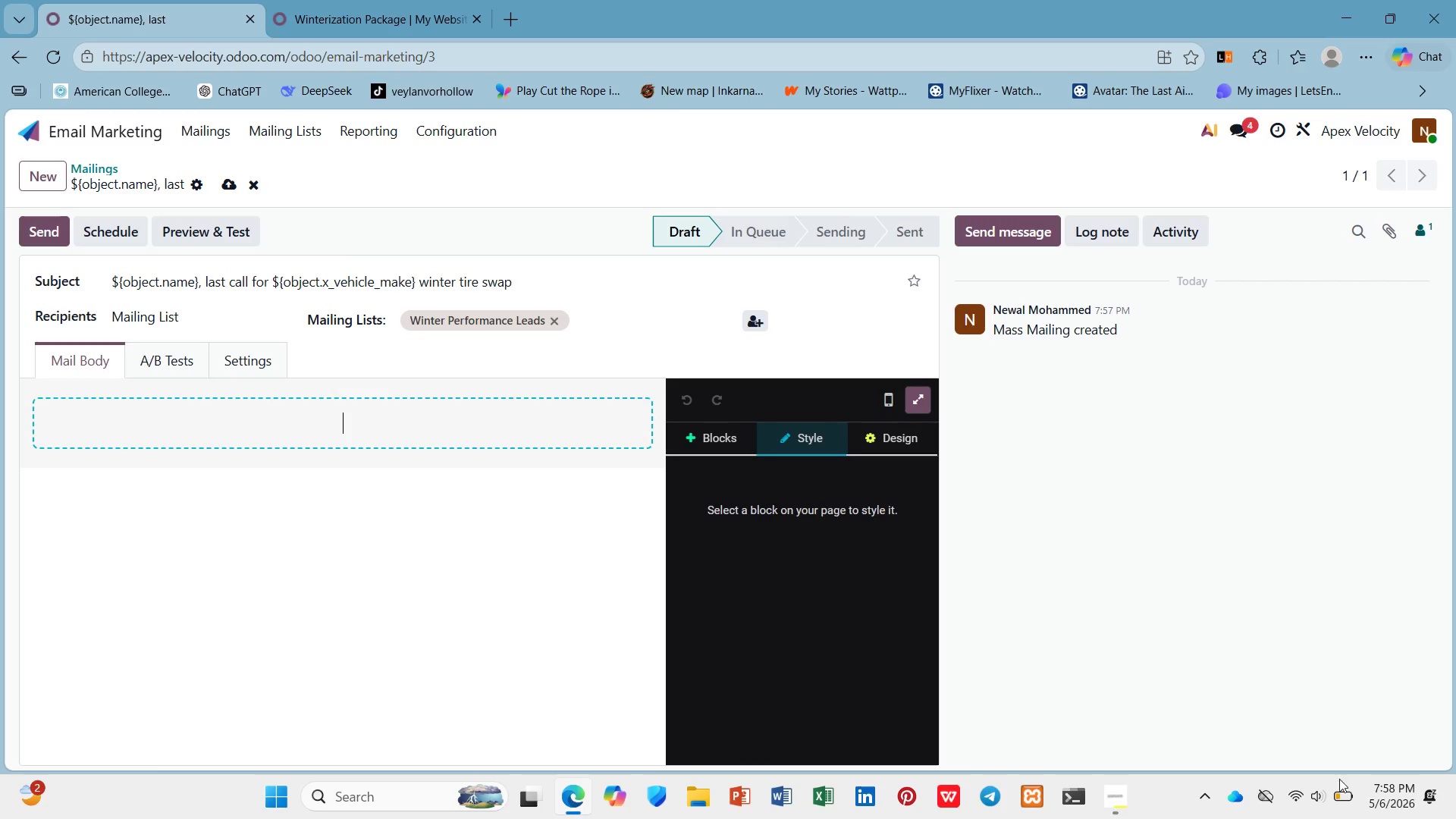 
left_click([1285, 803])
 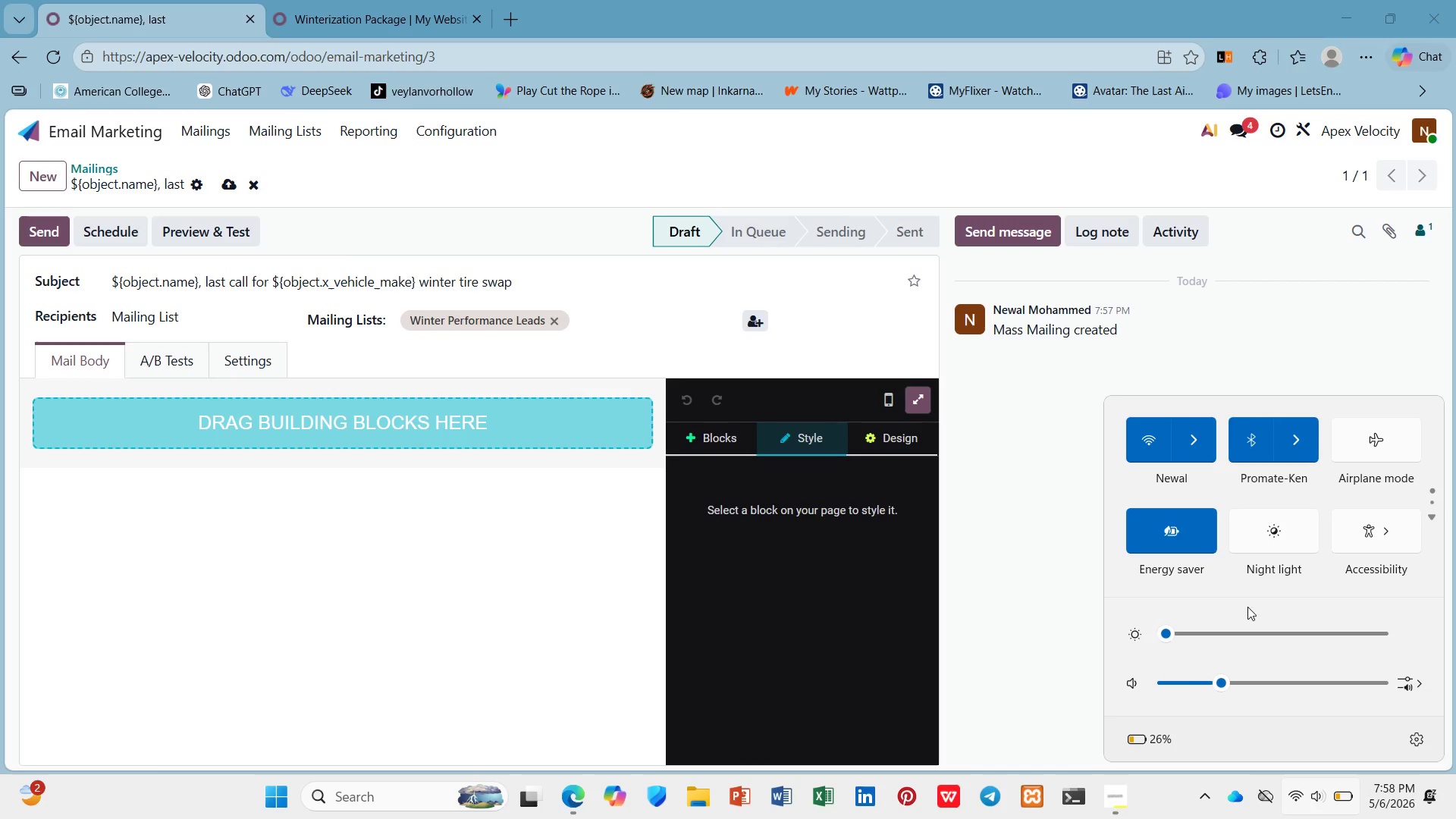 
left_click([1248, 531])
 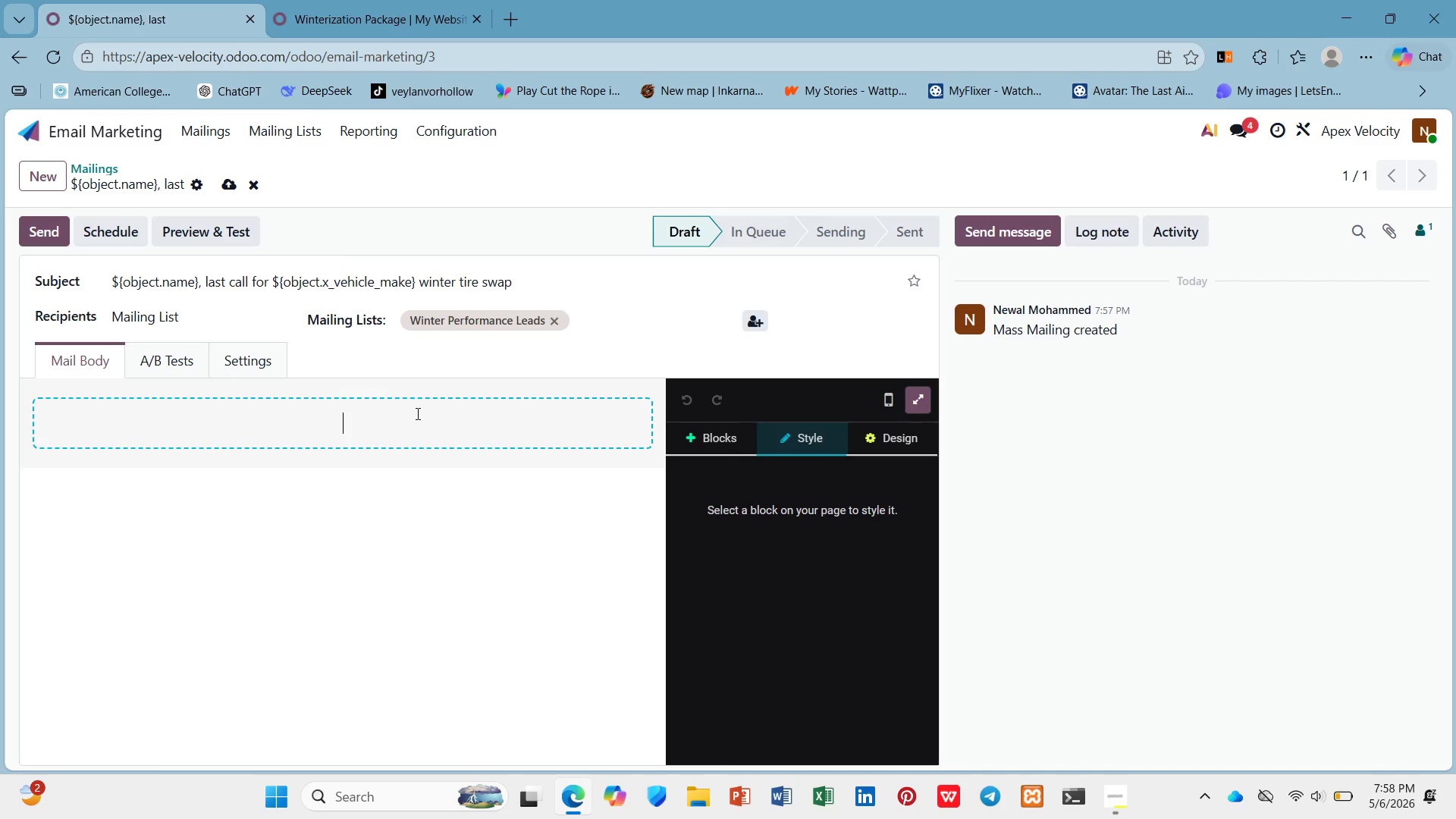 
wait(6.94)
 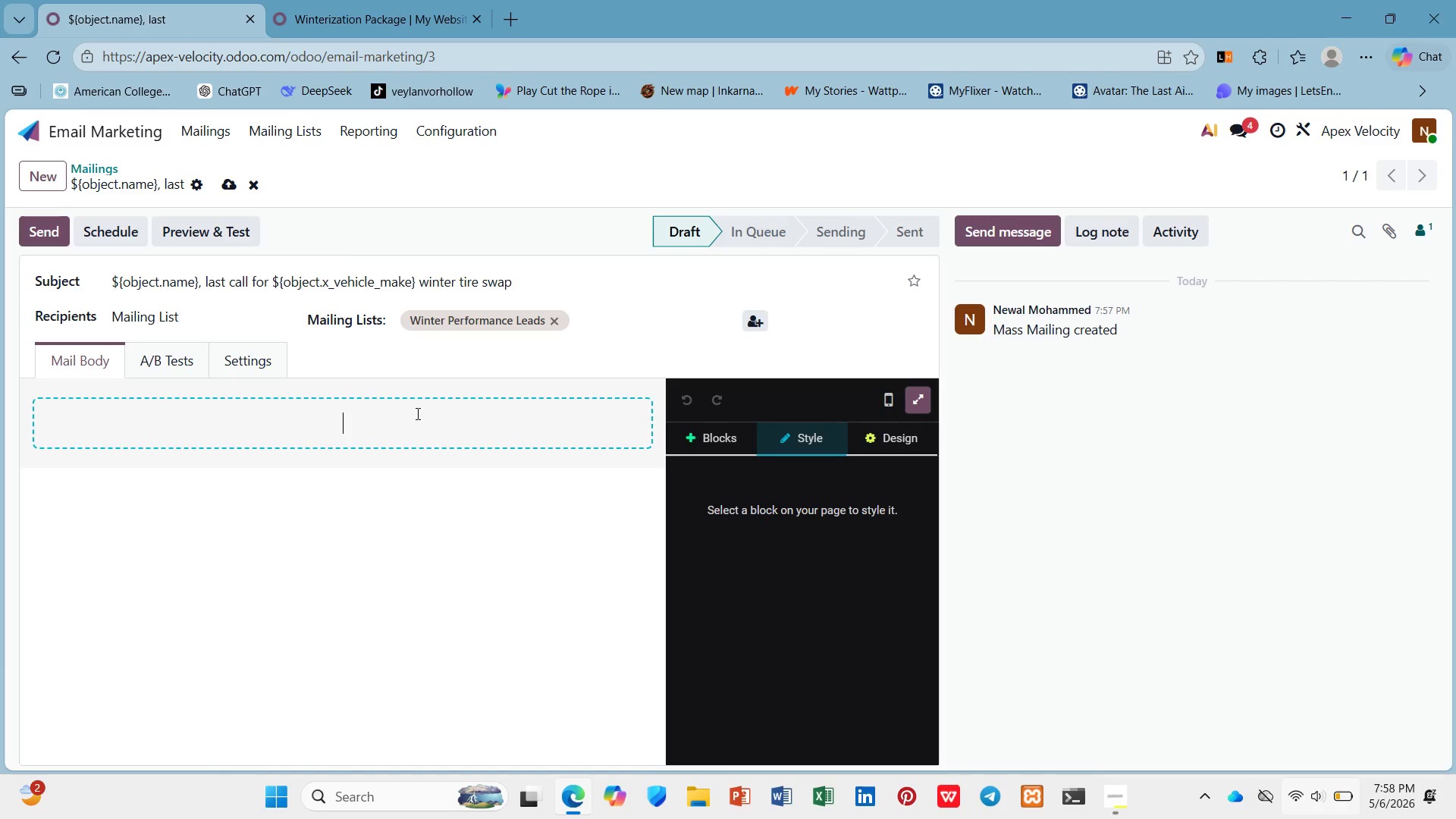 
type(Dear ${})
 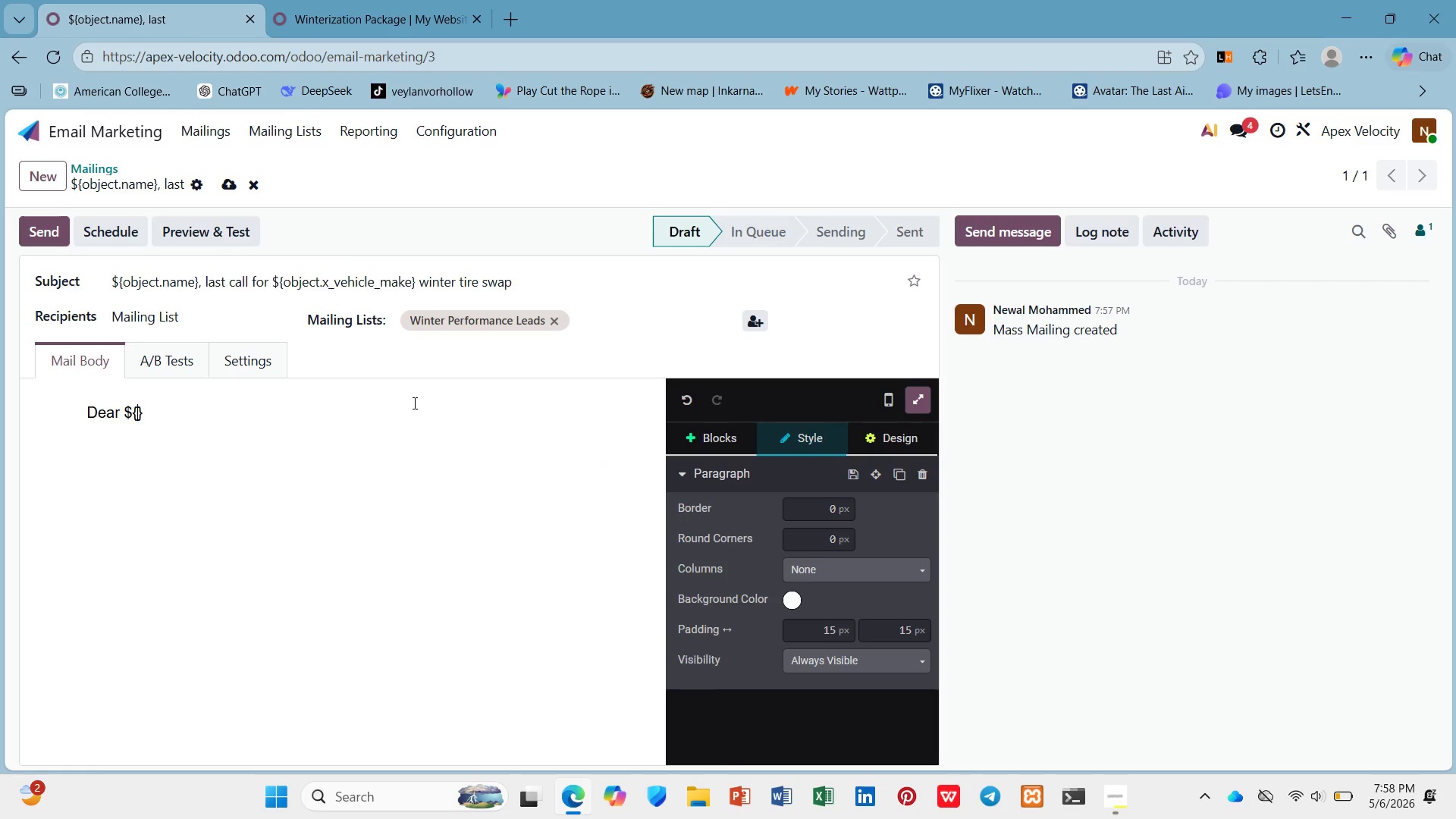 
 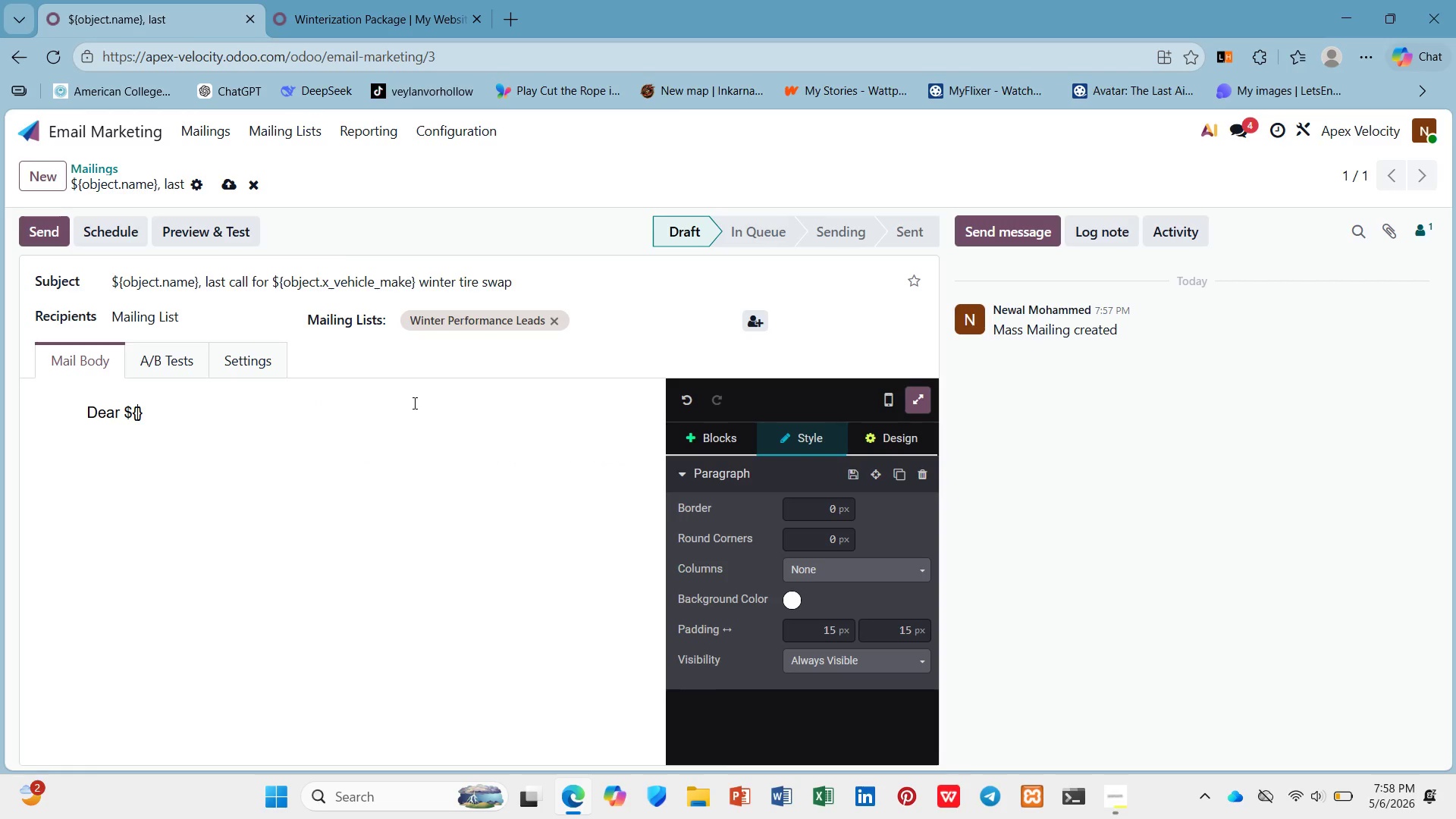 
key(ArrowLeft)
 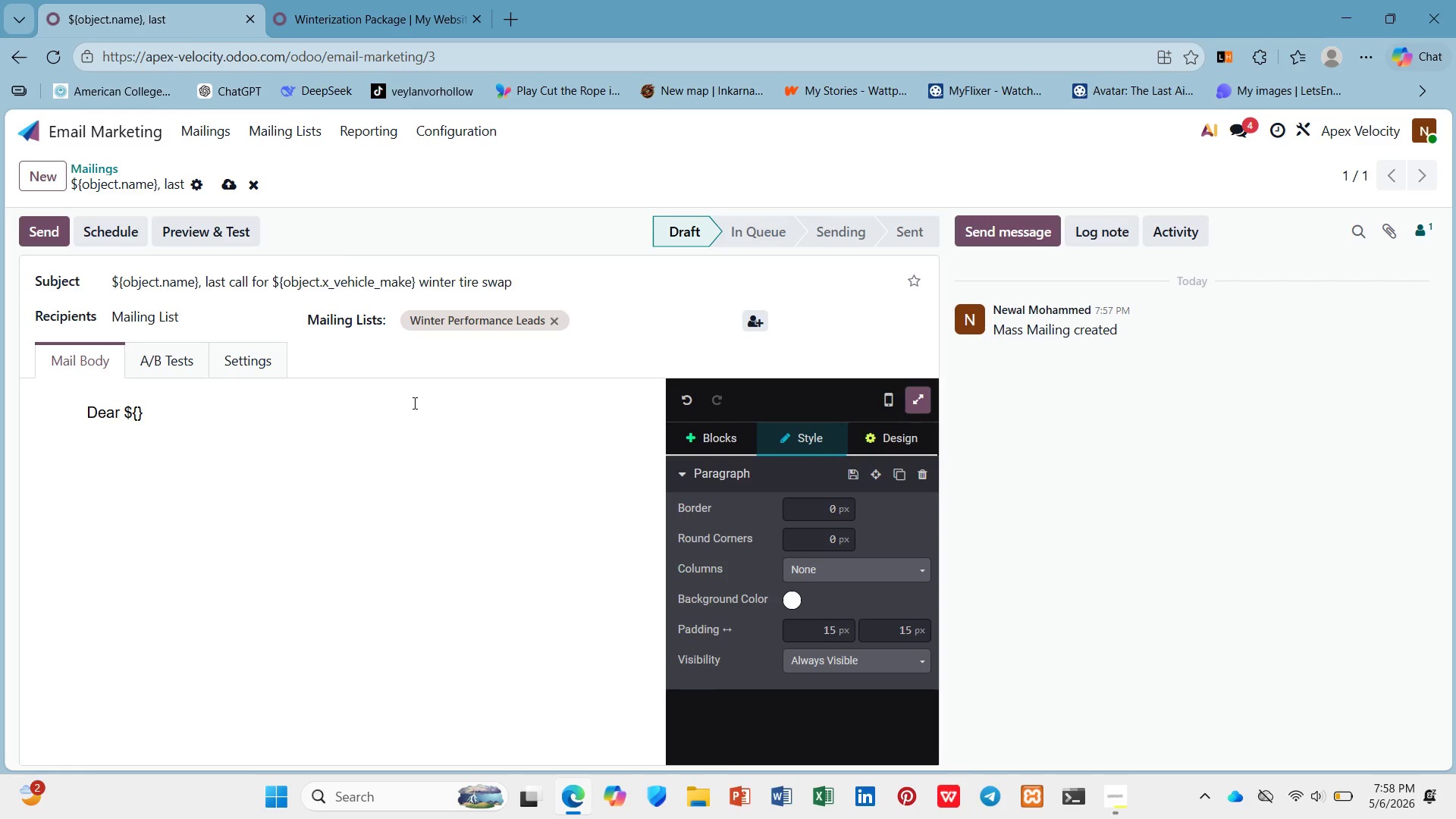 
type(object.name)
 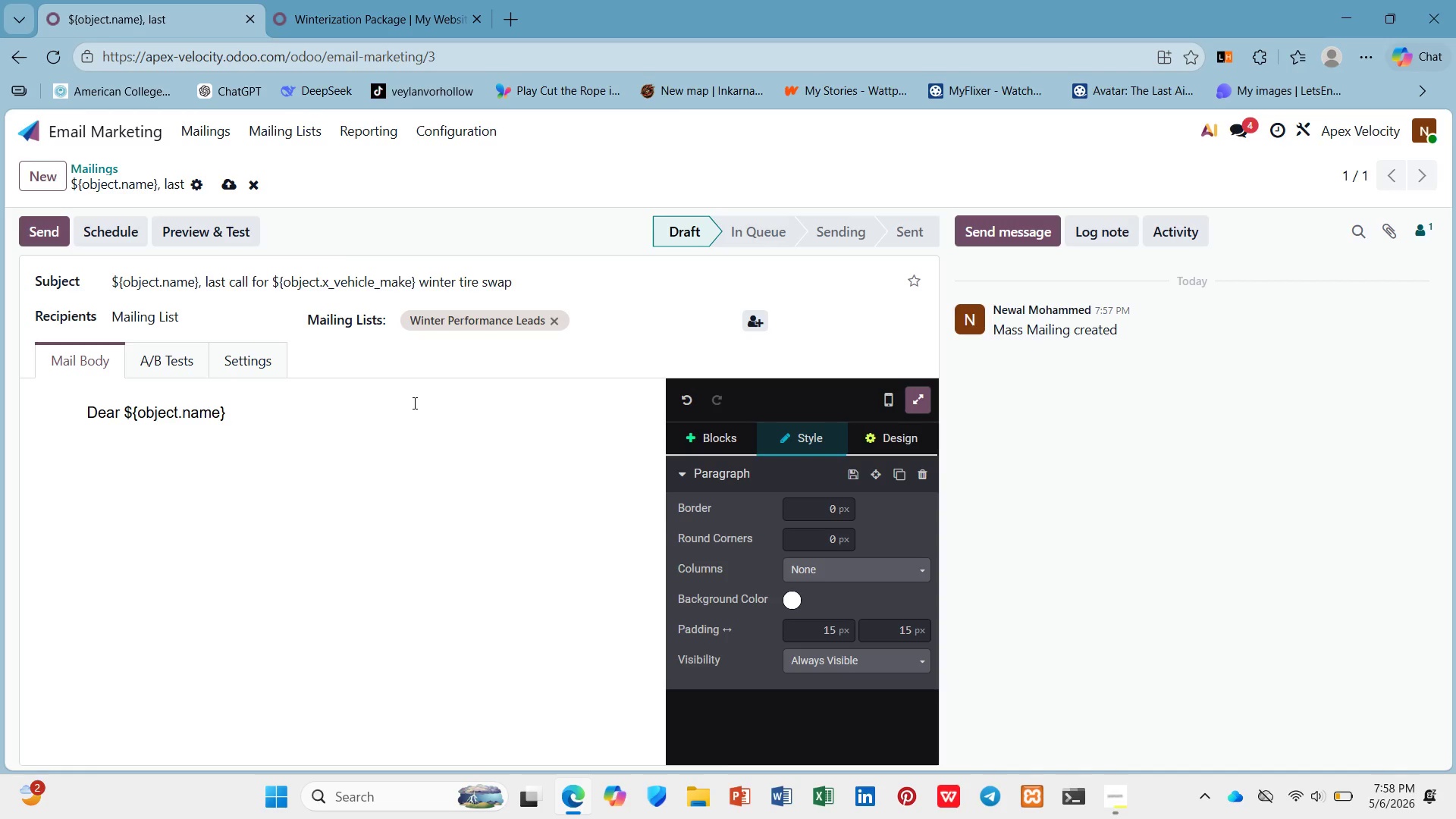 
key(ArrowLeft)
 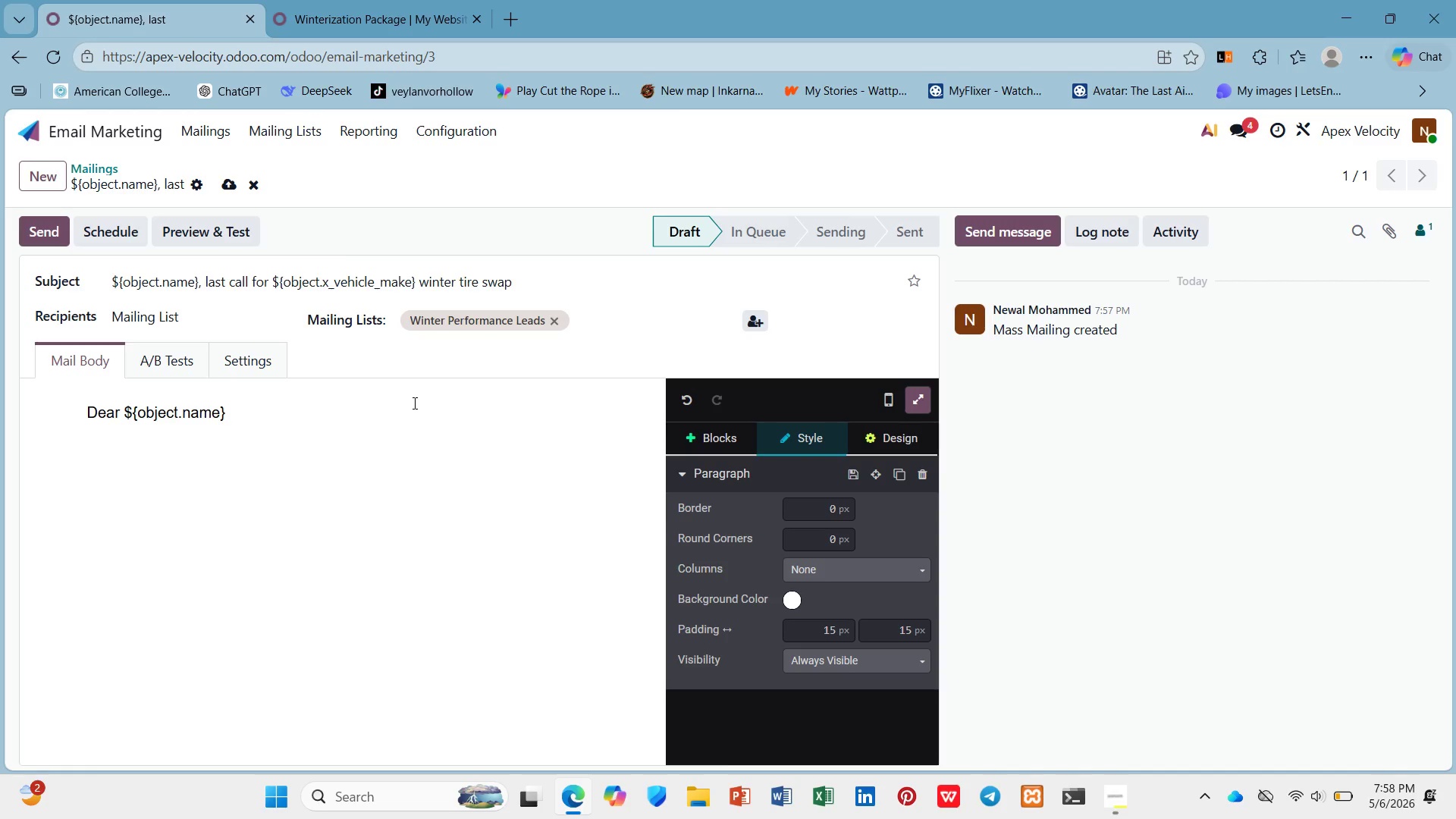 
key(ArrowDown)
 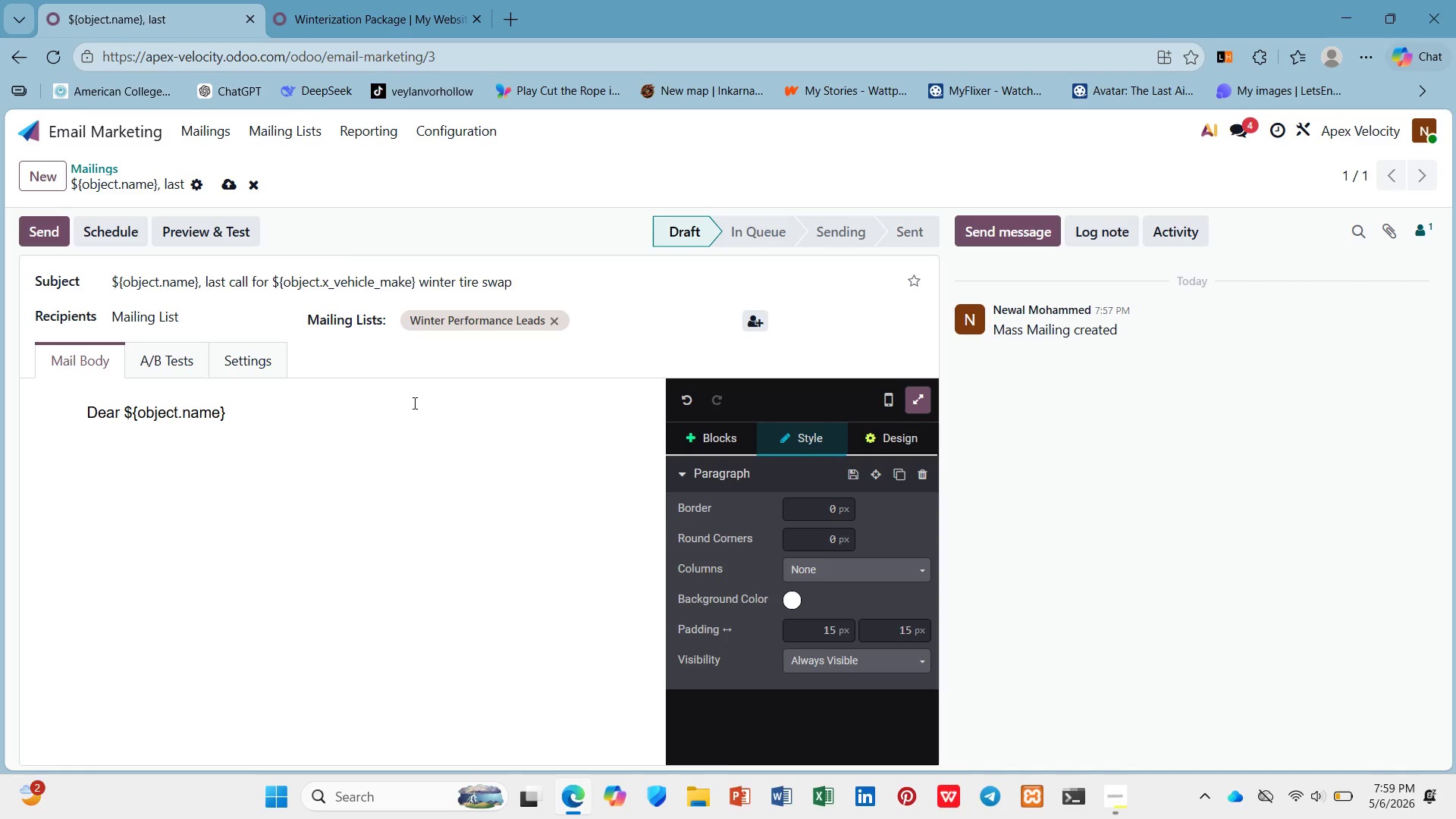 
key(Comma)
 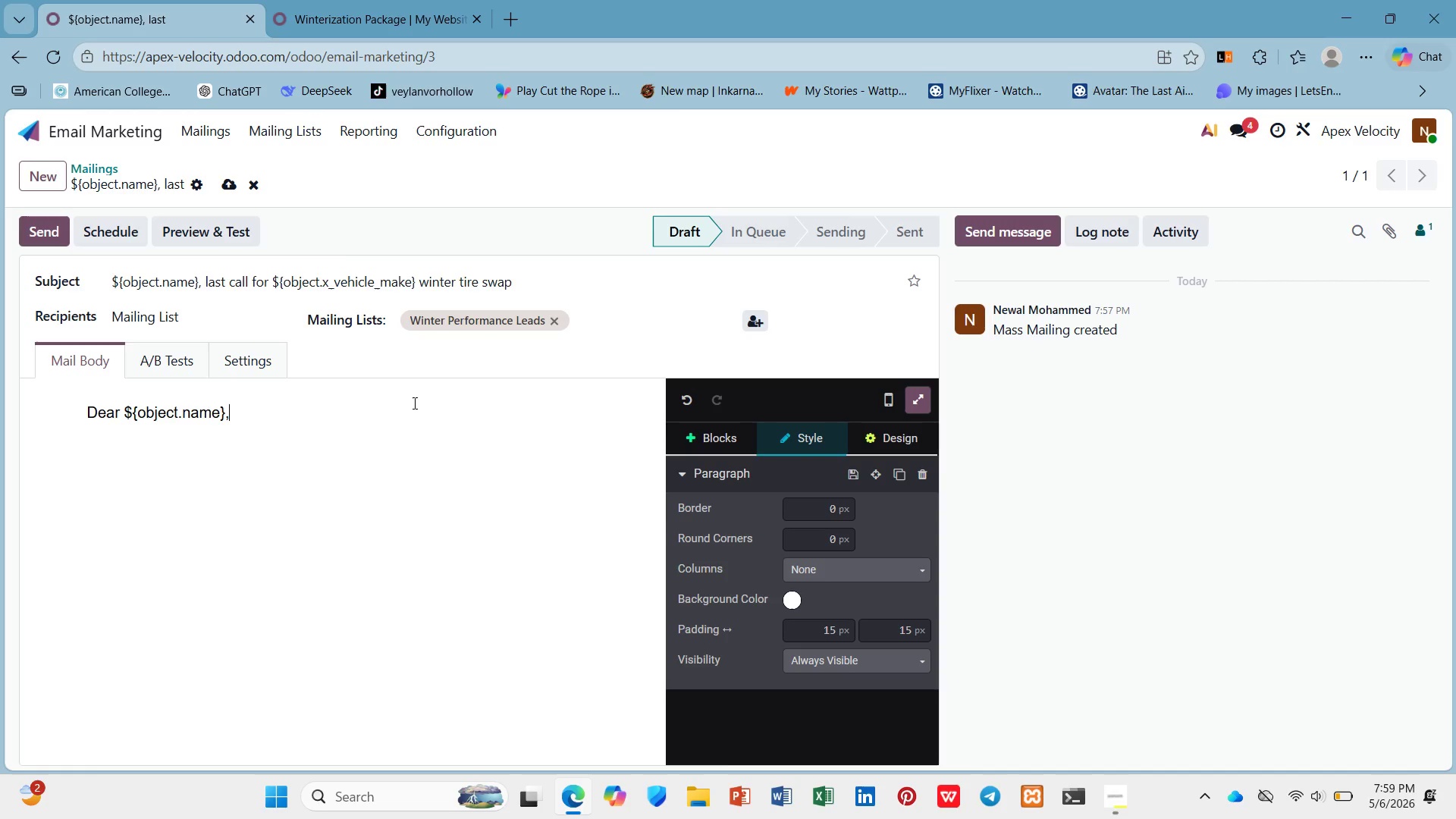 
key(Enter)
 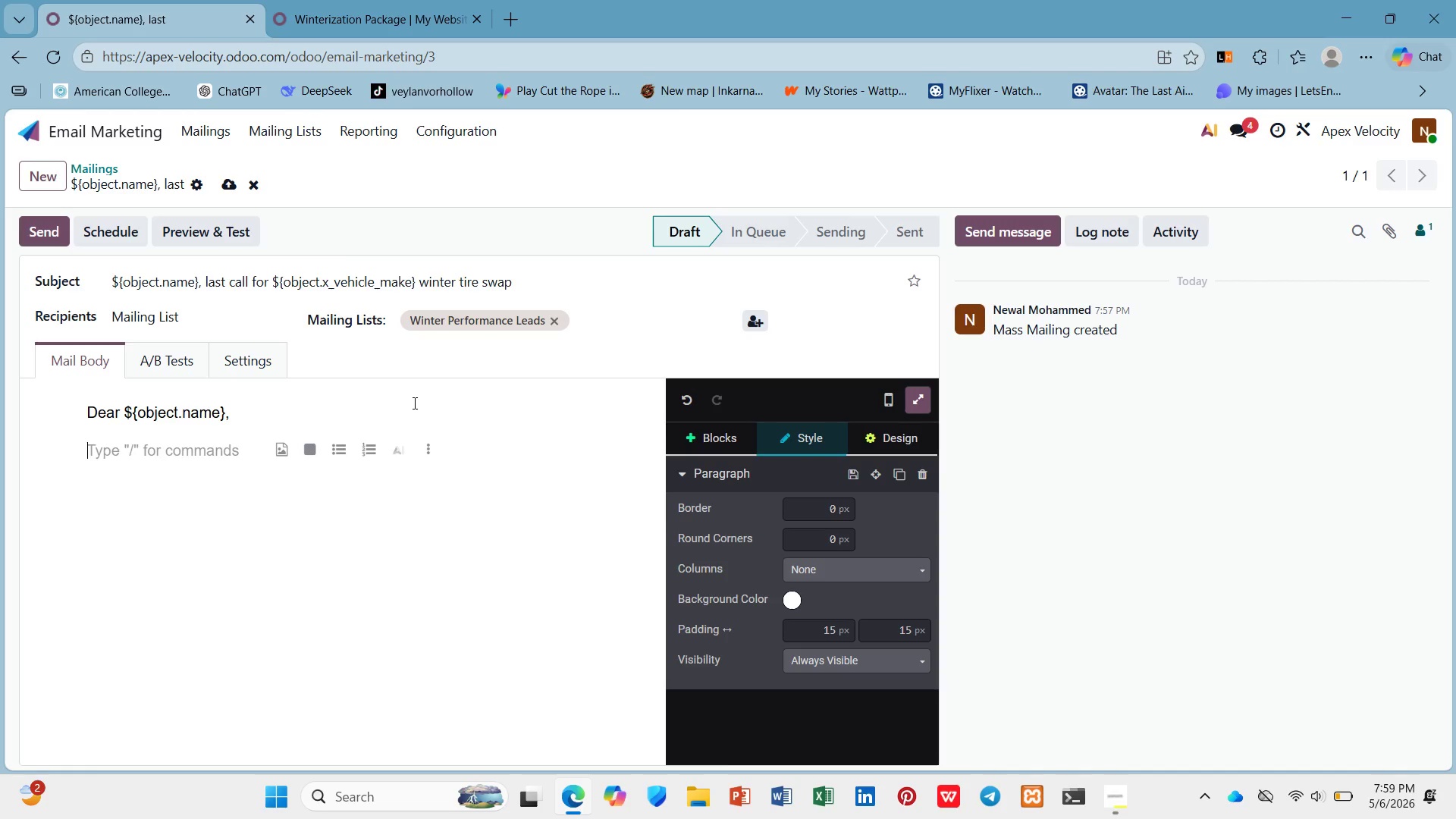 
type(Wubte)
key(Backspace)
key(Backspace)
key(Backspace)
key(Backspace)
type(inter is approaching )
key(Backspace)
type(. Tire shps are filling up fast.)
 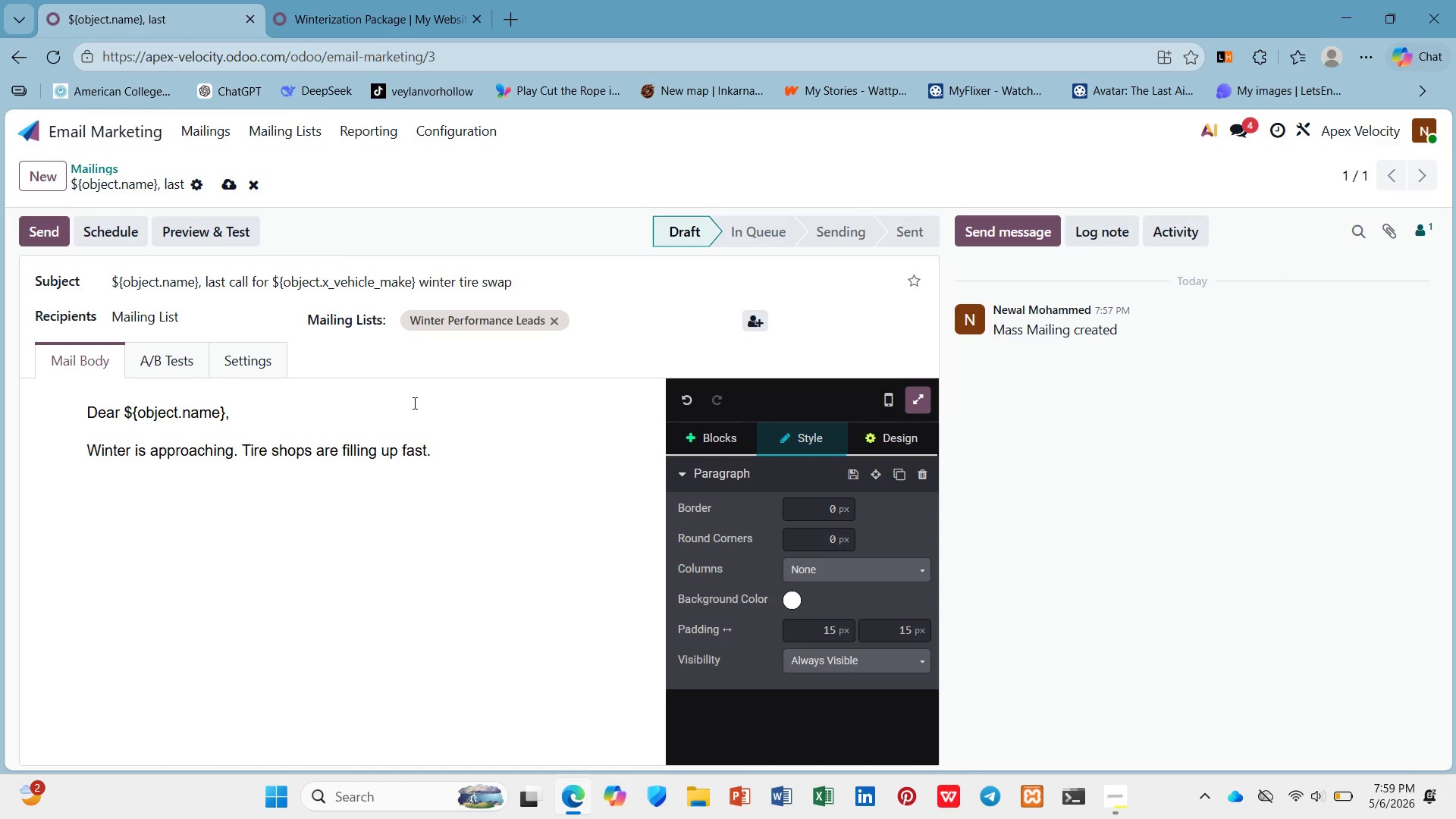 
key(Enter)
 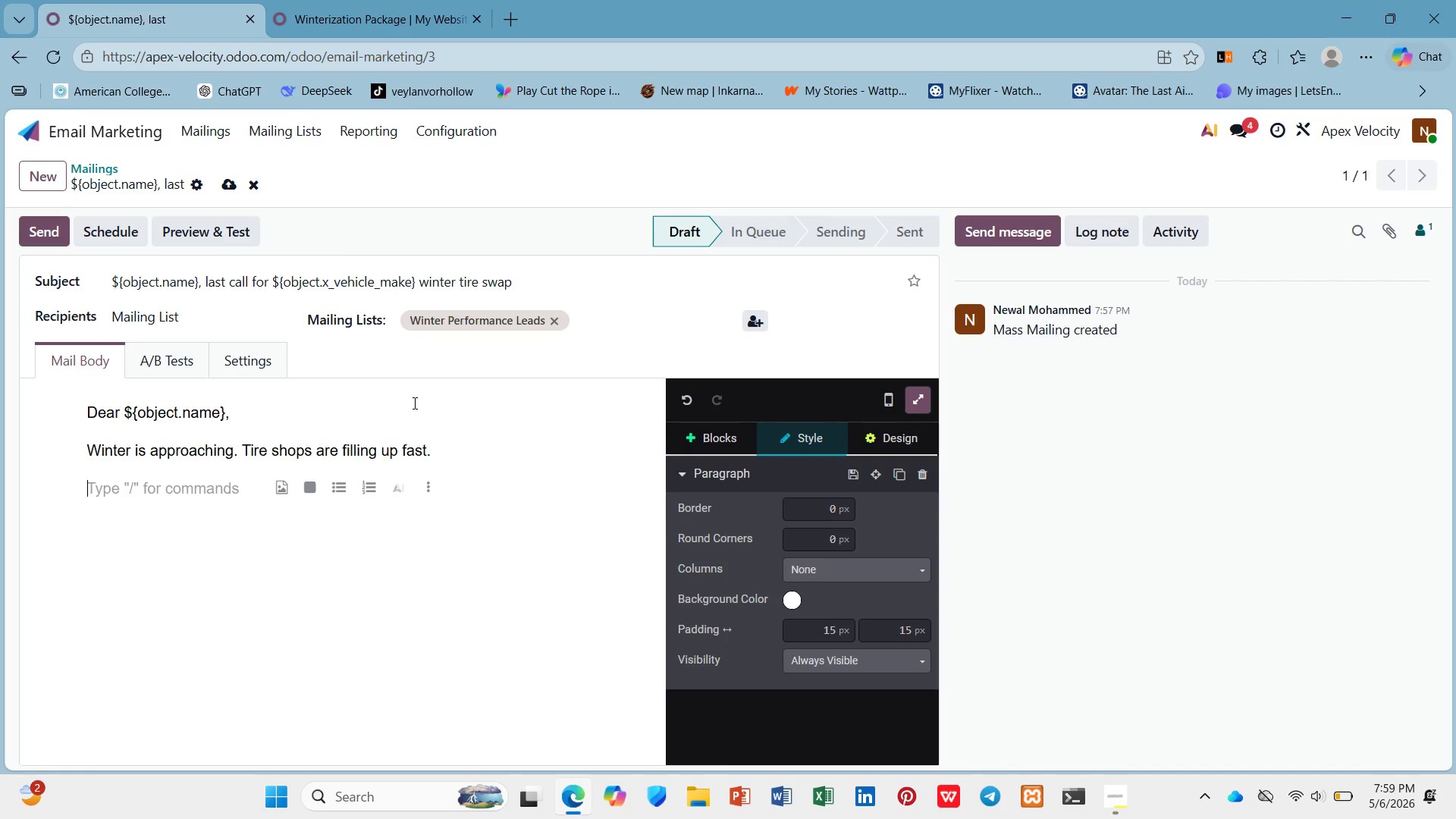 
type(Don't ler)
key(Backspace)
type(t yu )
 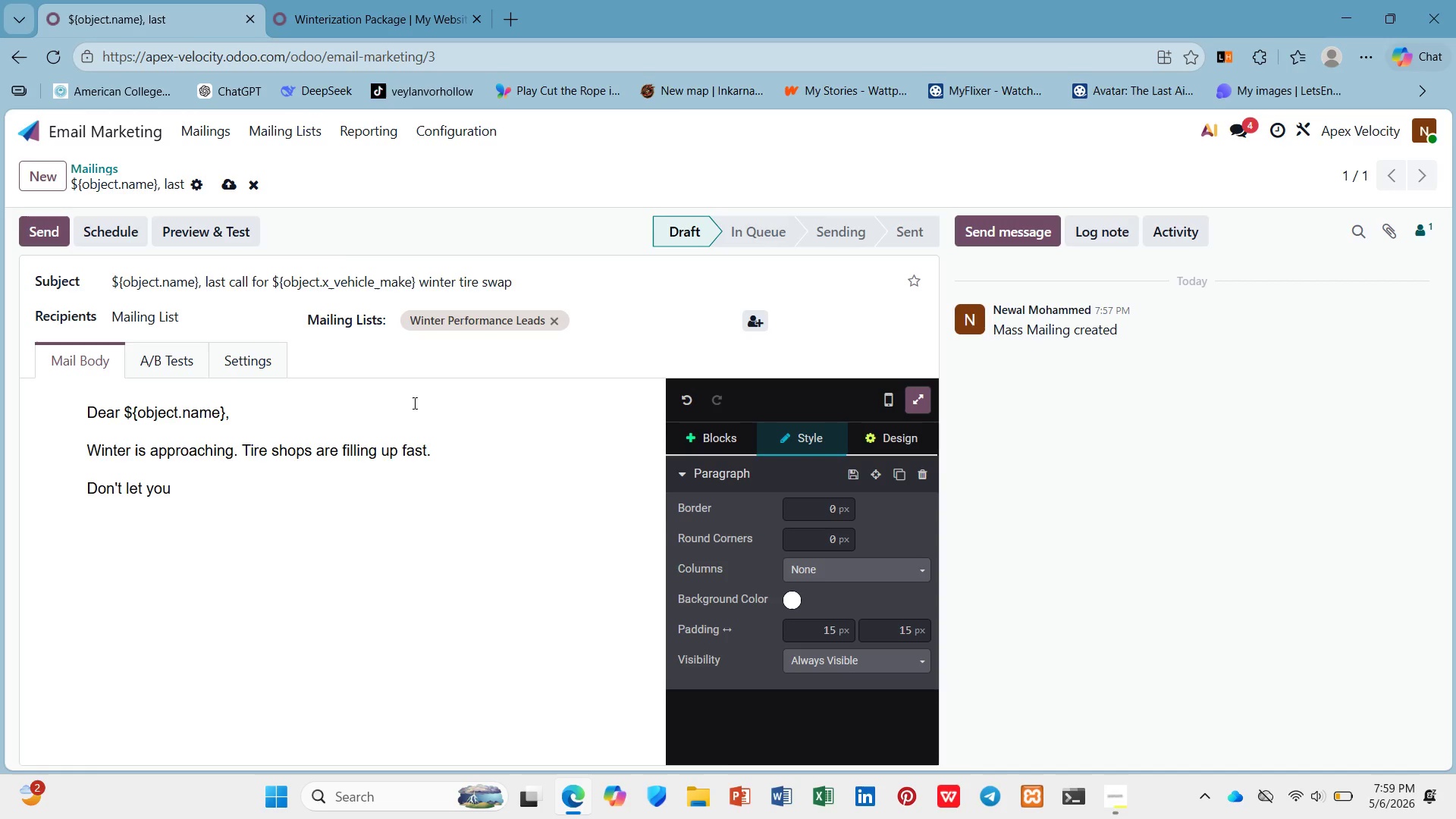 
left_click_drag(start_coordinate=[414, 276], to_coordinate=[271, 288])
 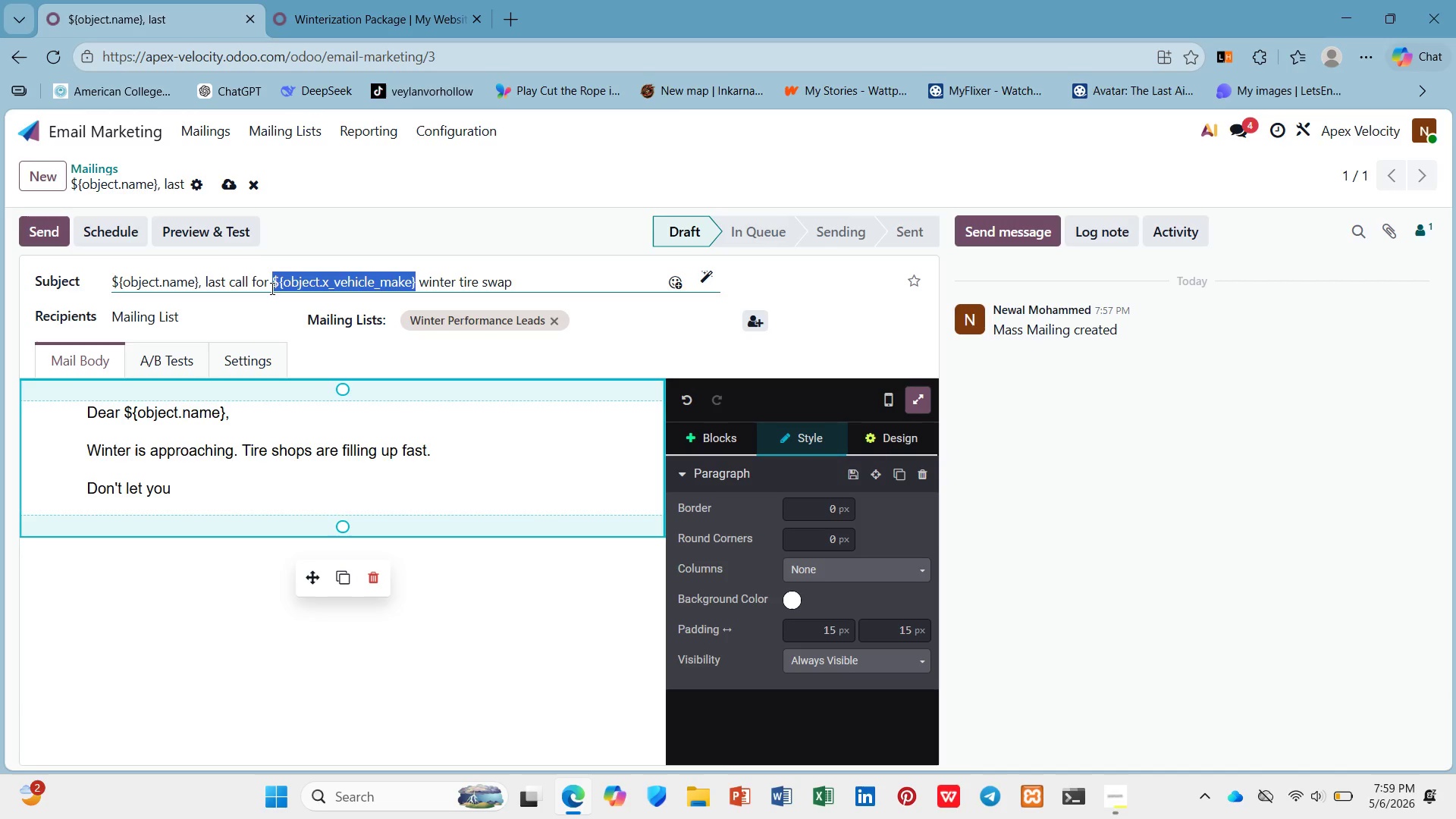 
key(Control+C)
 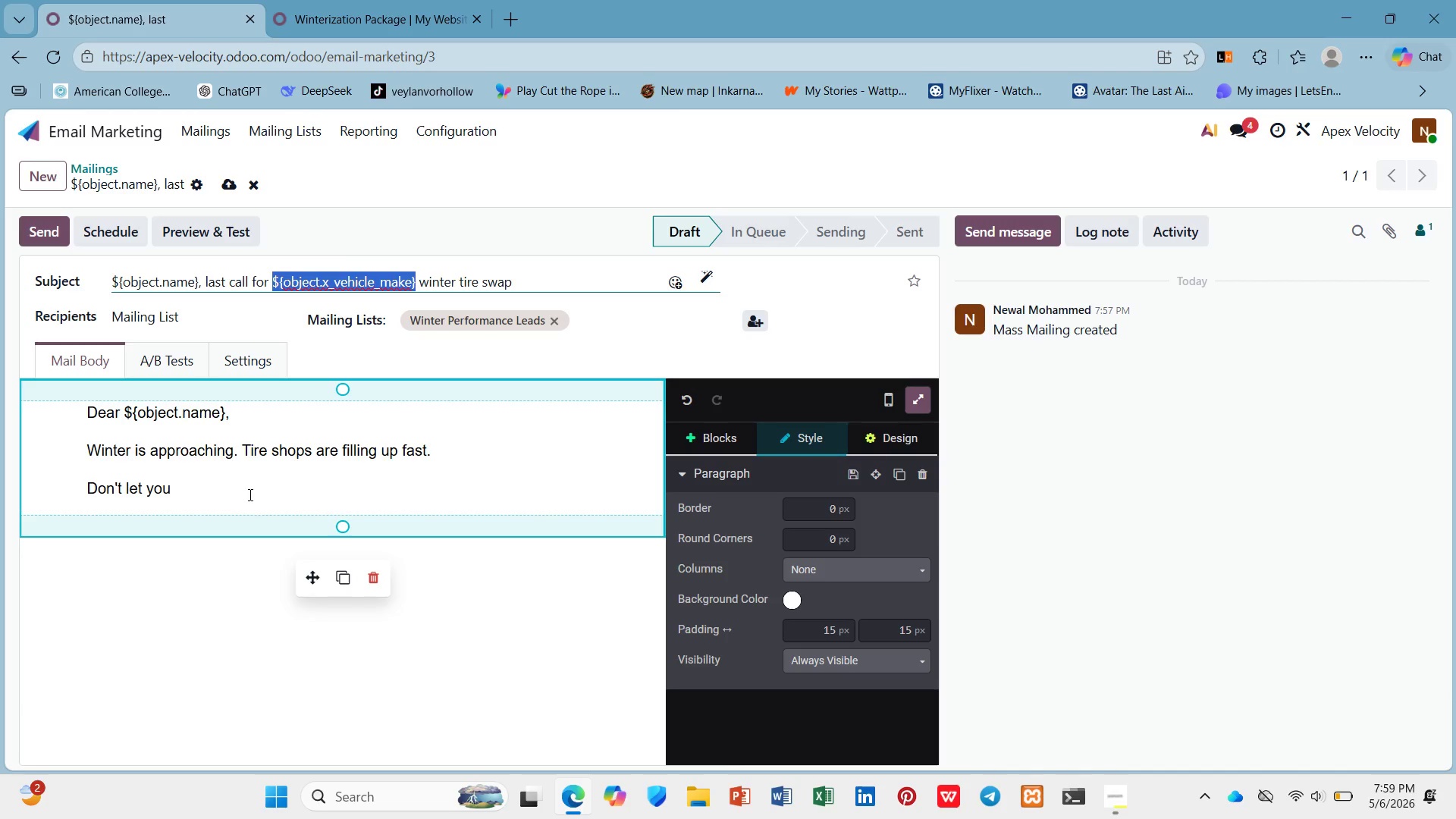 
left_click([249, 490])
 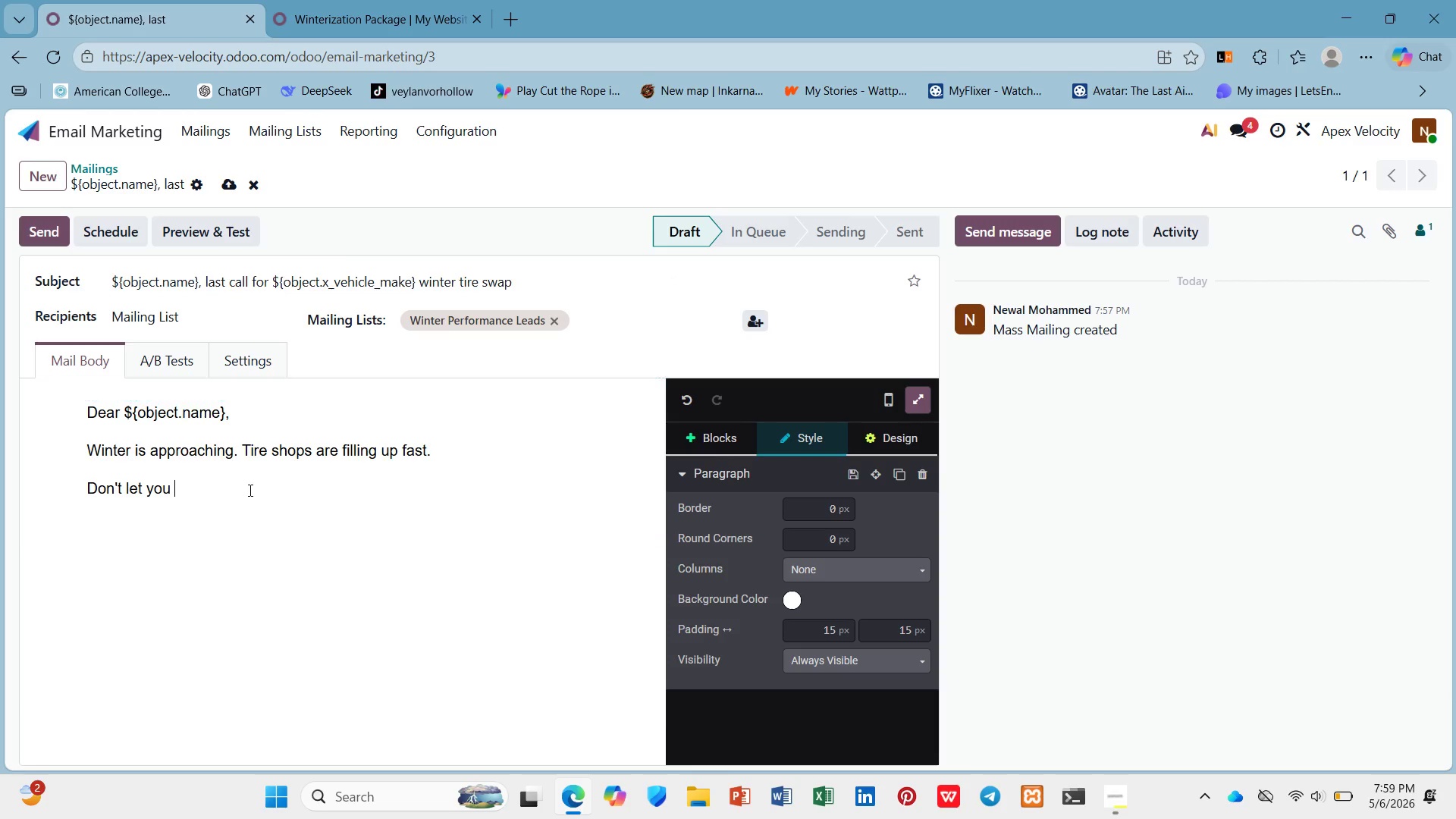 
key(Control+V)
 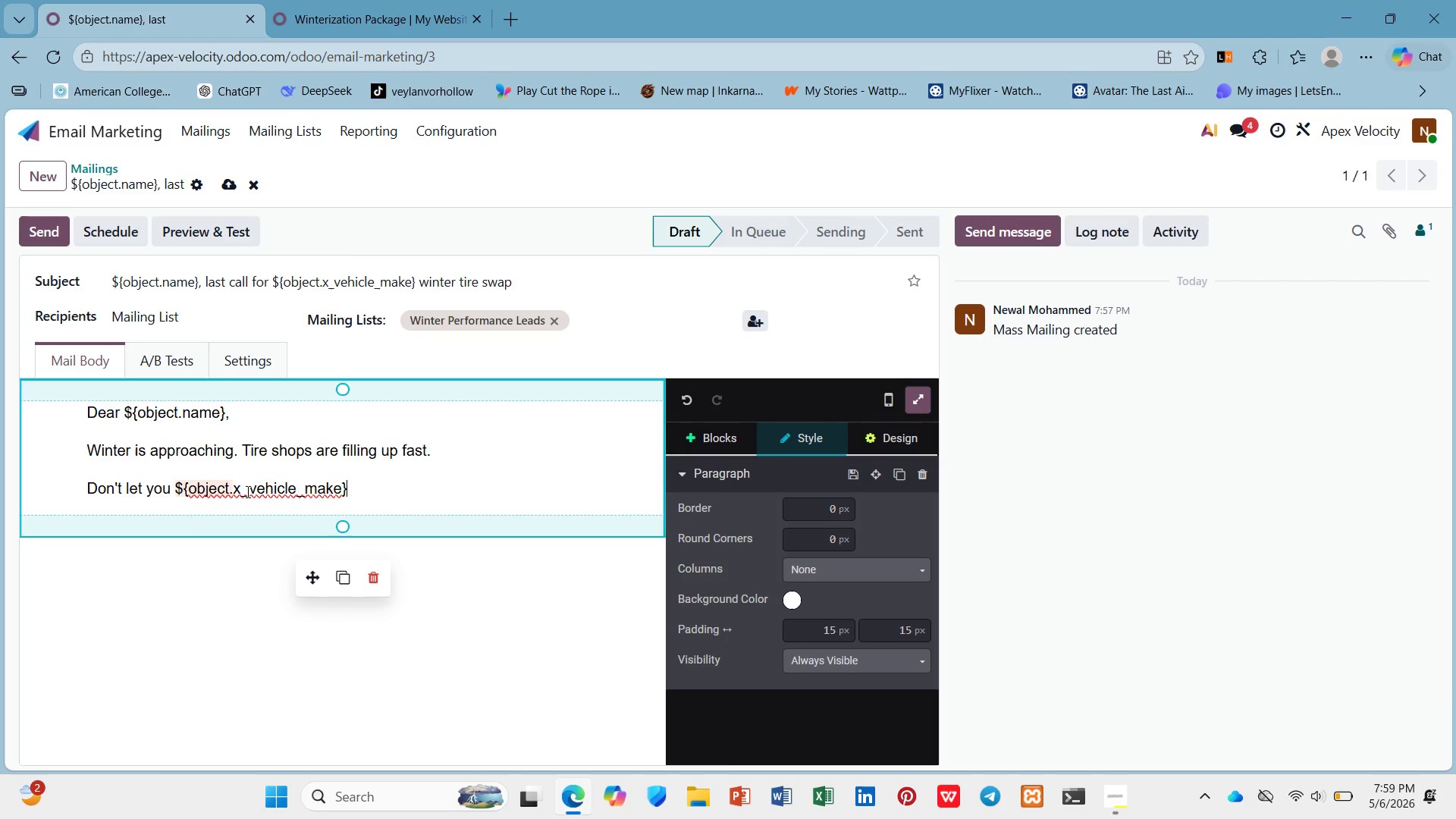 
type( get caught in the dirst )
key(Backspace)
key(Backspace)
key(Backspace)
key(Backspace)
key(Backspace)
key(Backspace)
type(fist snowstorm without proper winter tires.)
 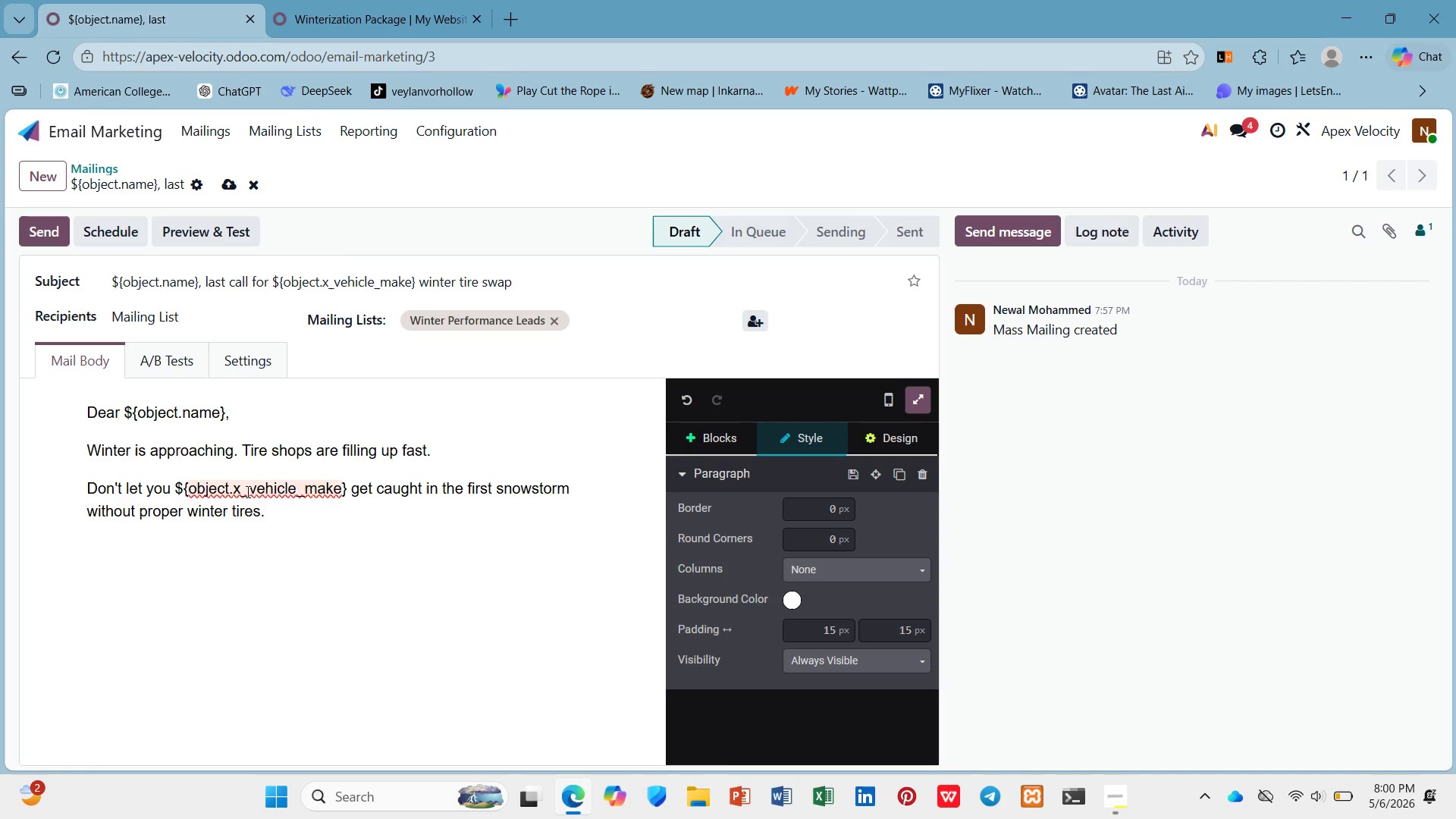 
wait(14.42)
 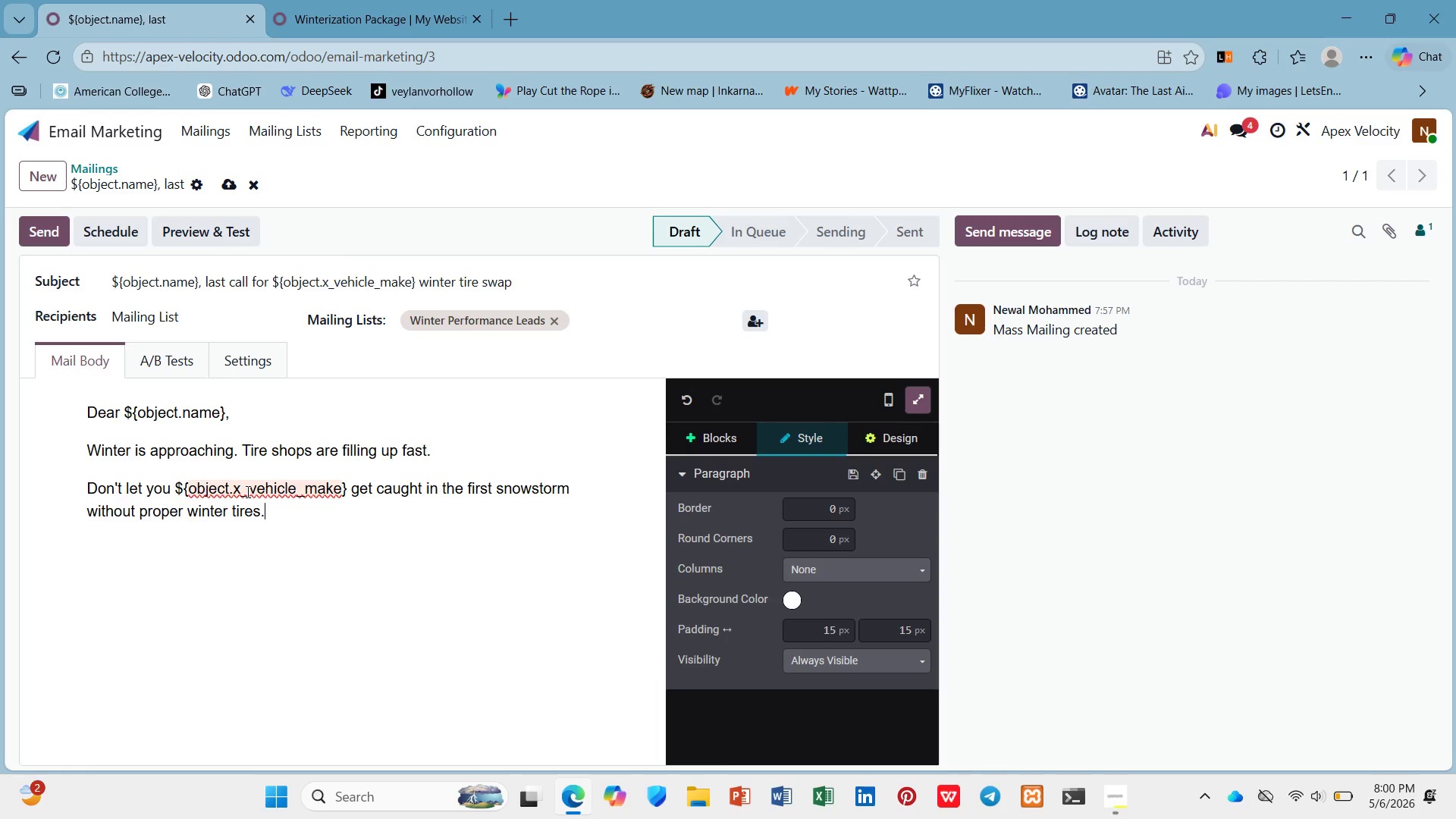 
type( Schedule your tire swap now - appointments are limited.)
 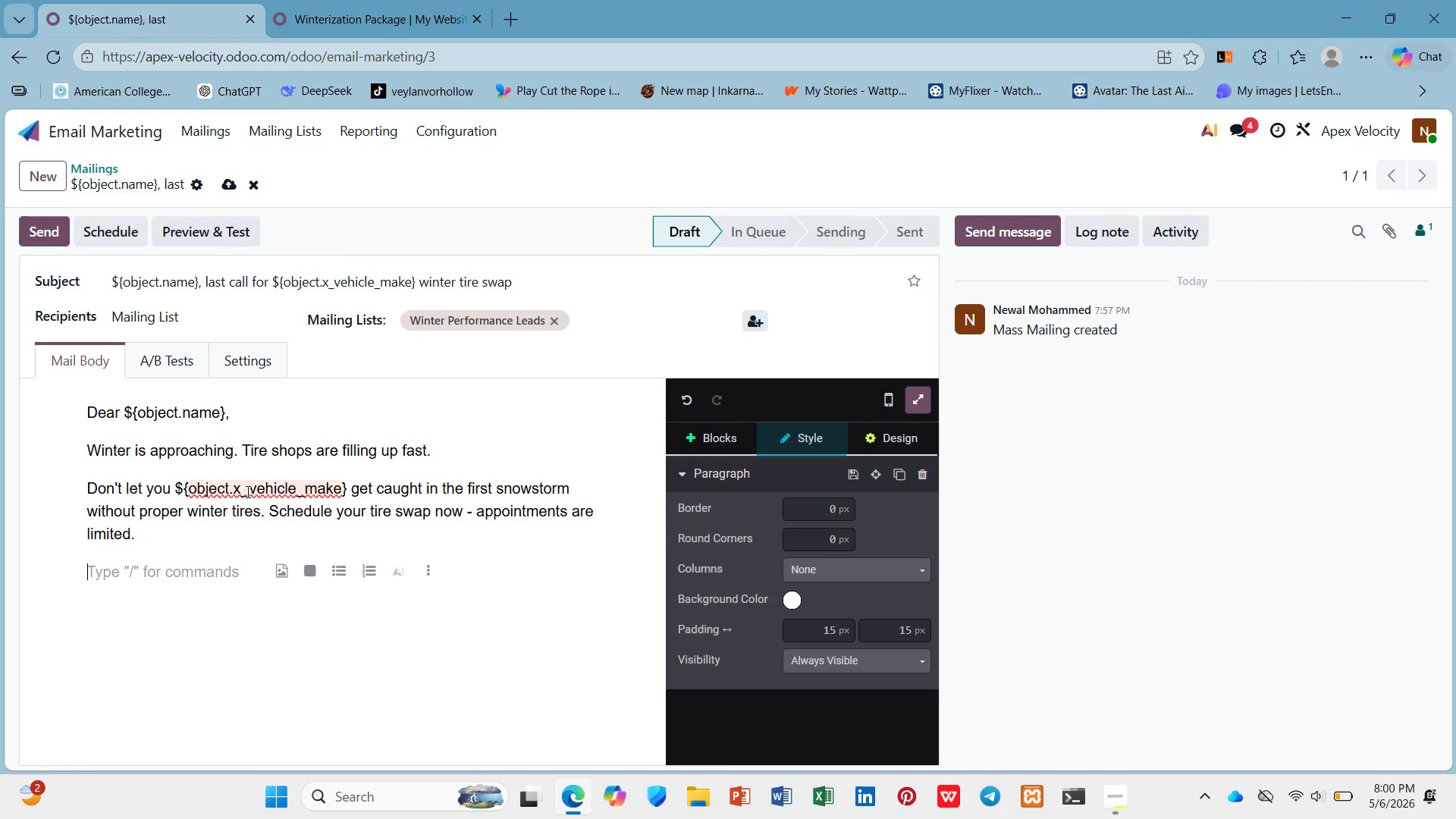 
 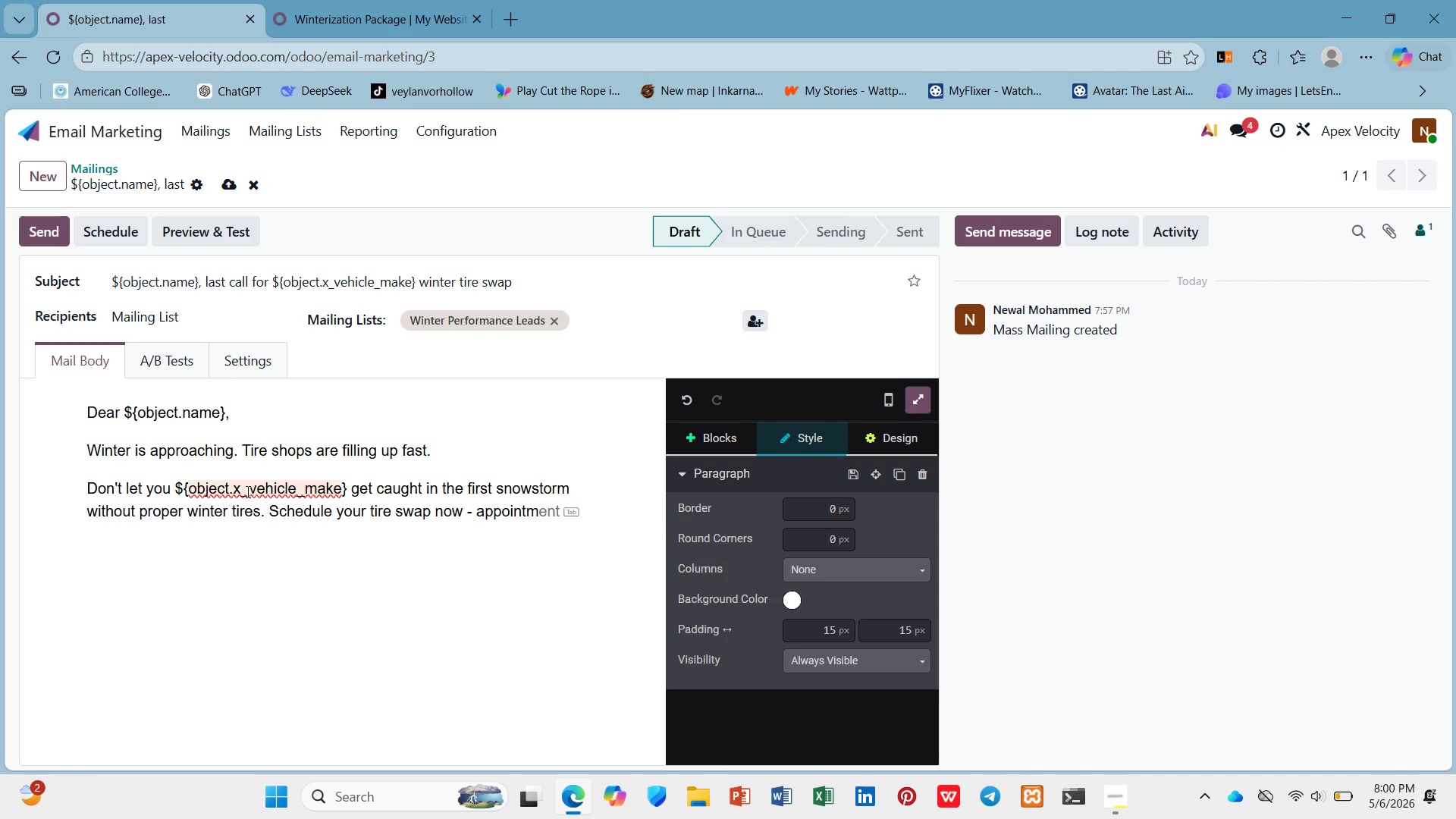 
key(Enter)
 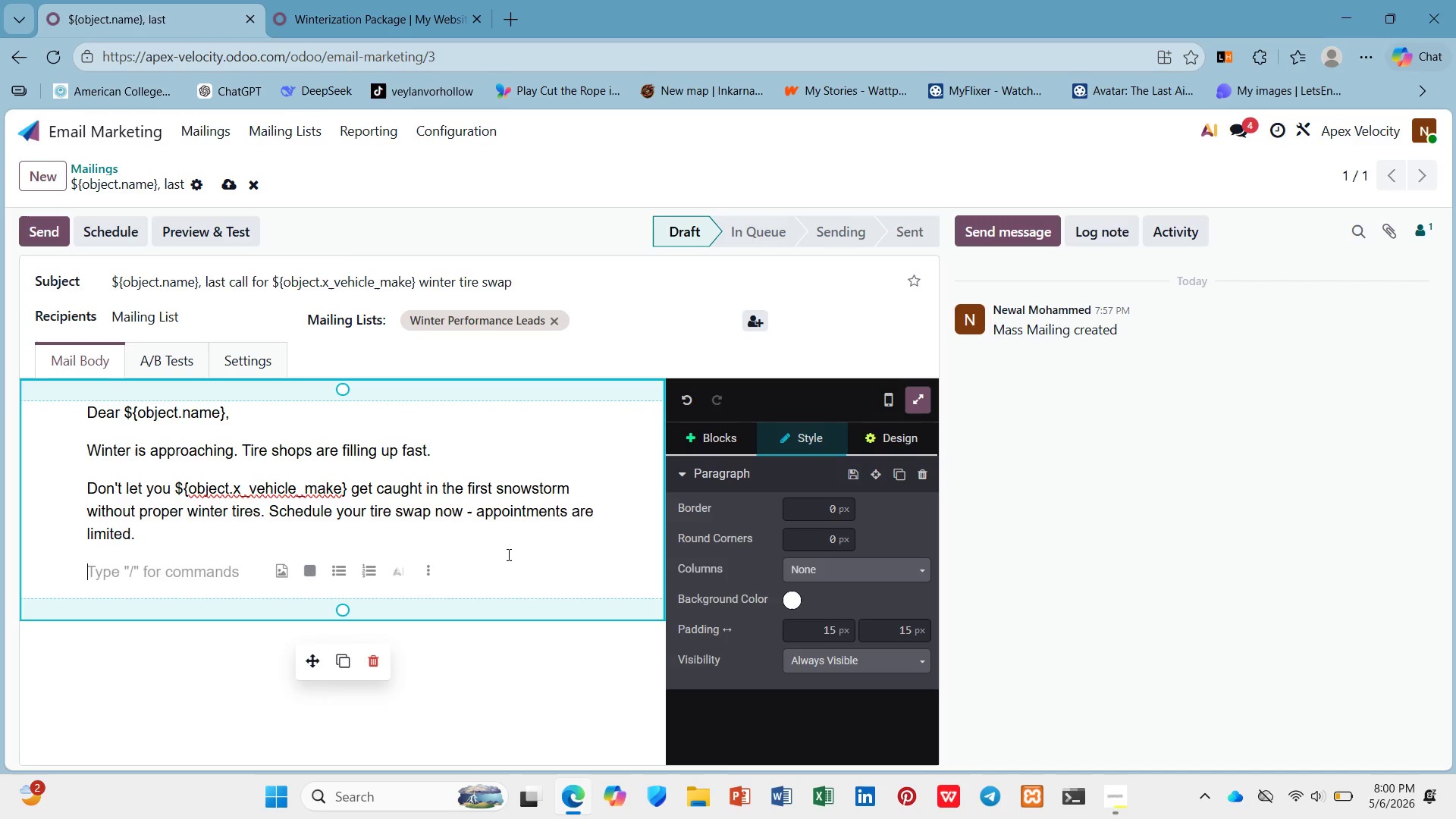 
wait(6.36)
 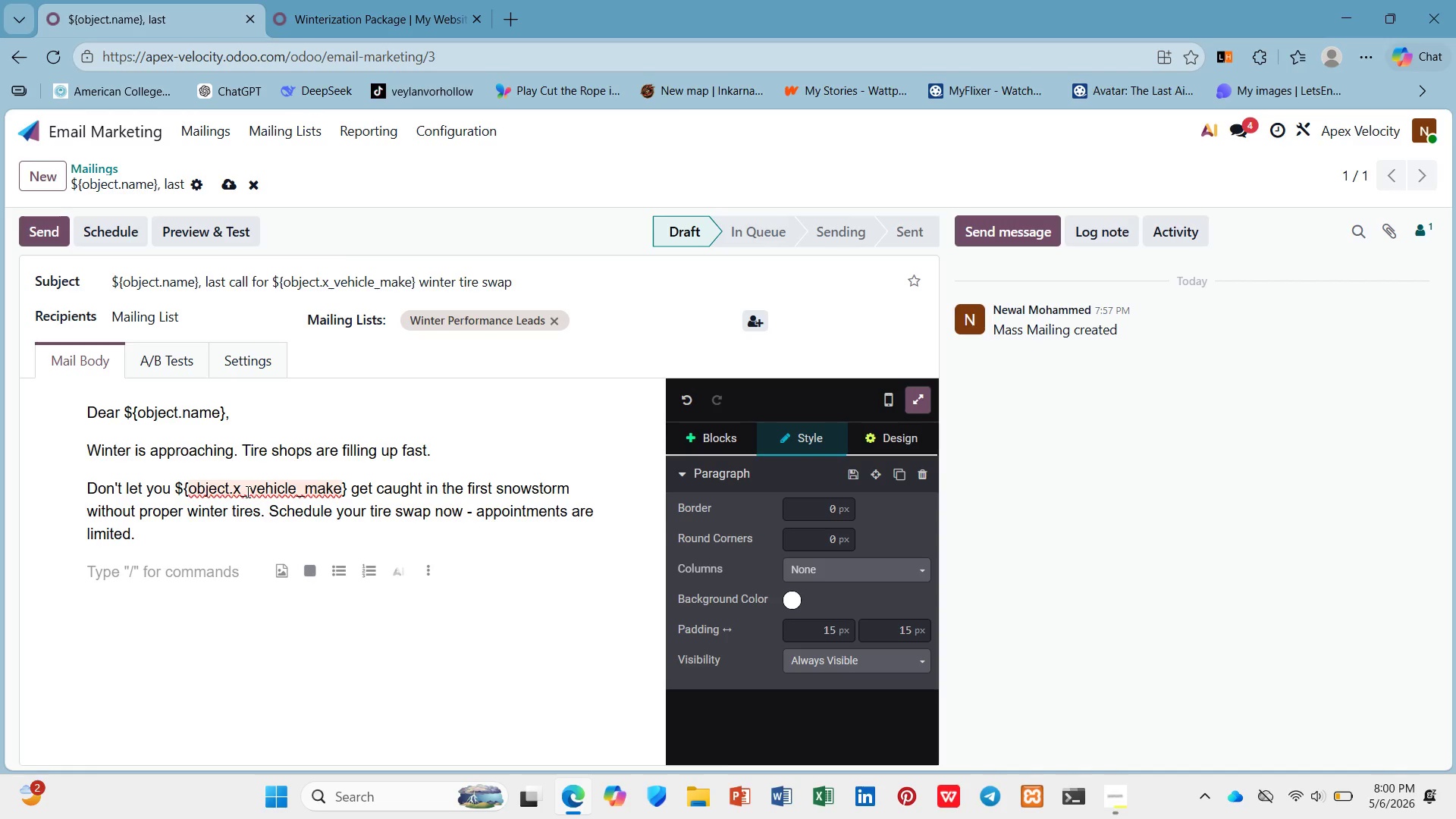 
left_click([728, 439])
 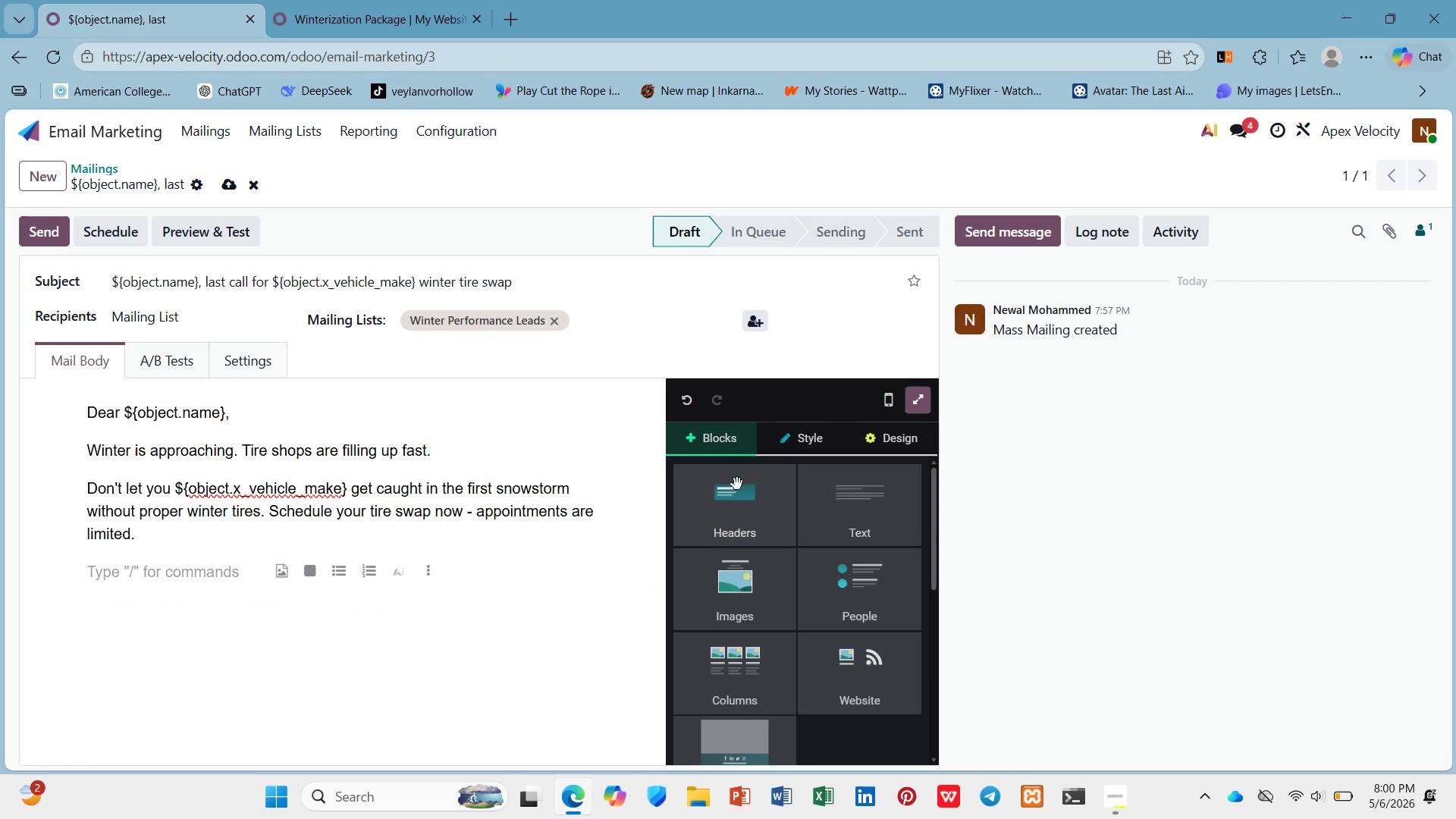 
scroll: coordinate [737, 485], scroll_direction: down, amount: 4.0
 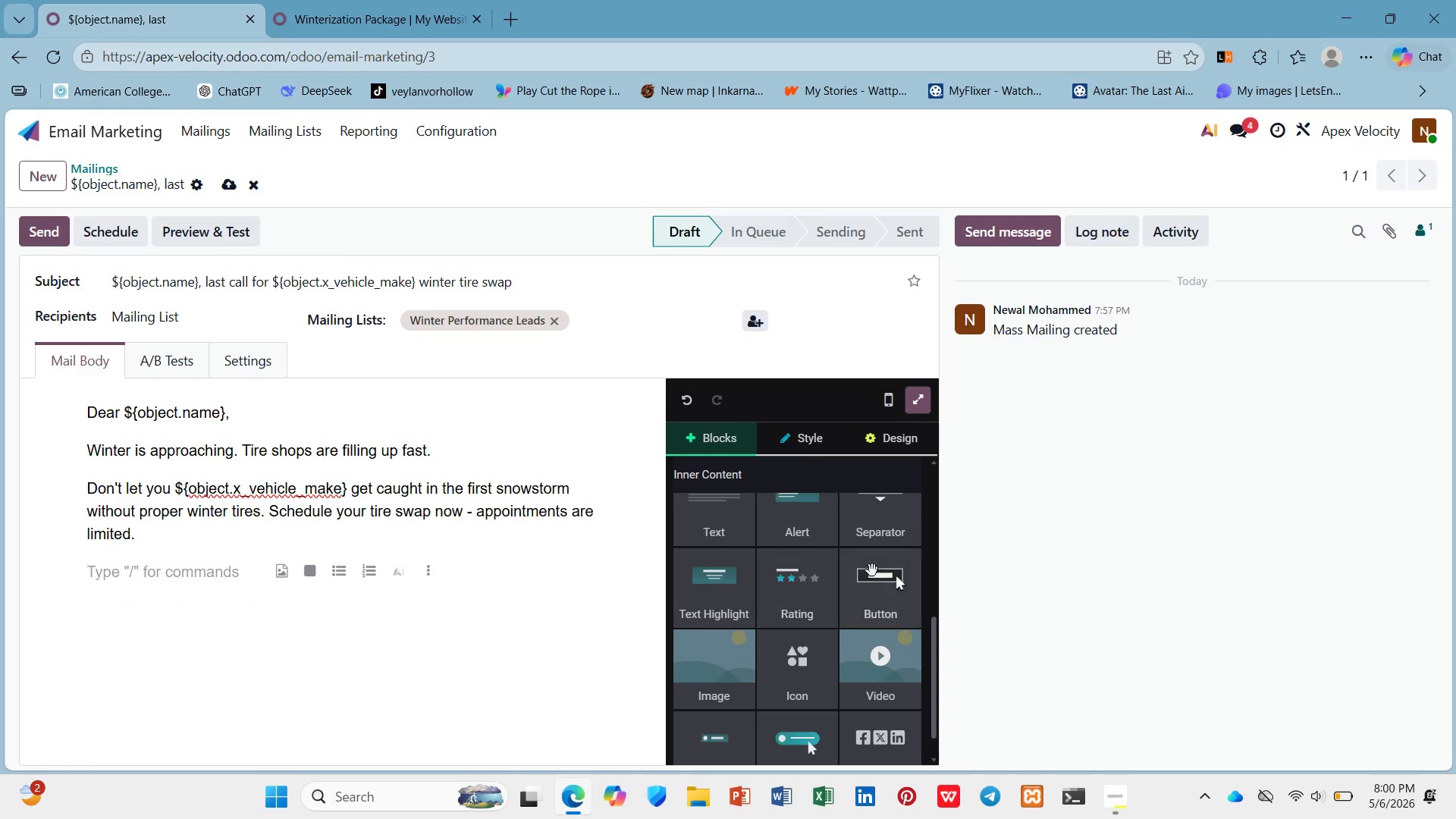 
left_click_drag(start_coordinate=[882, 586], to_coordinate=[286, 567])
 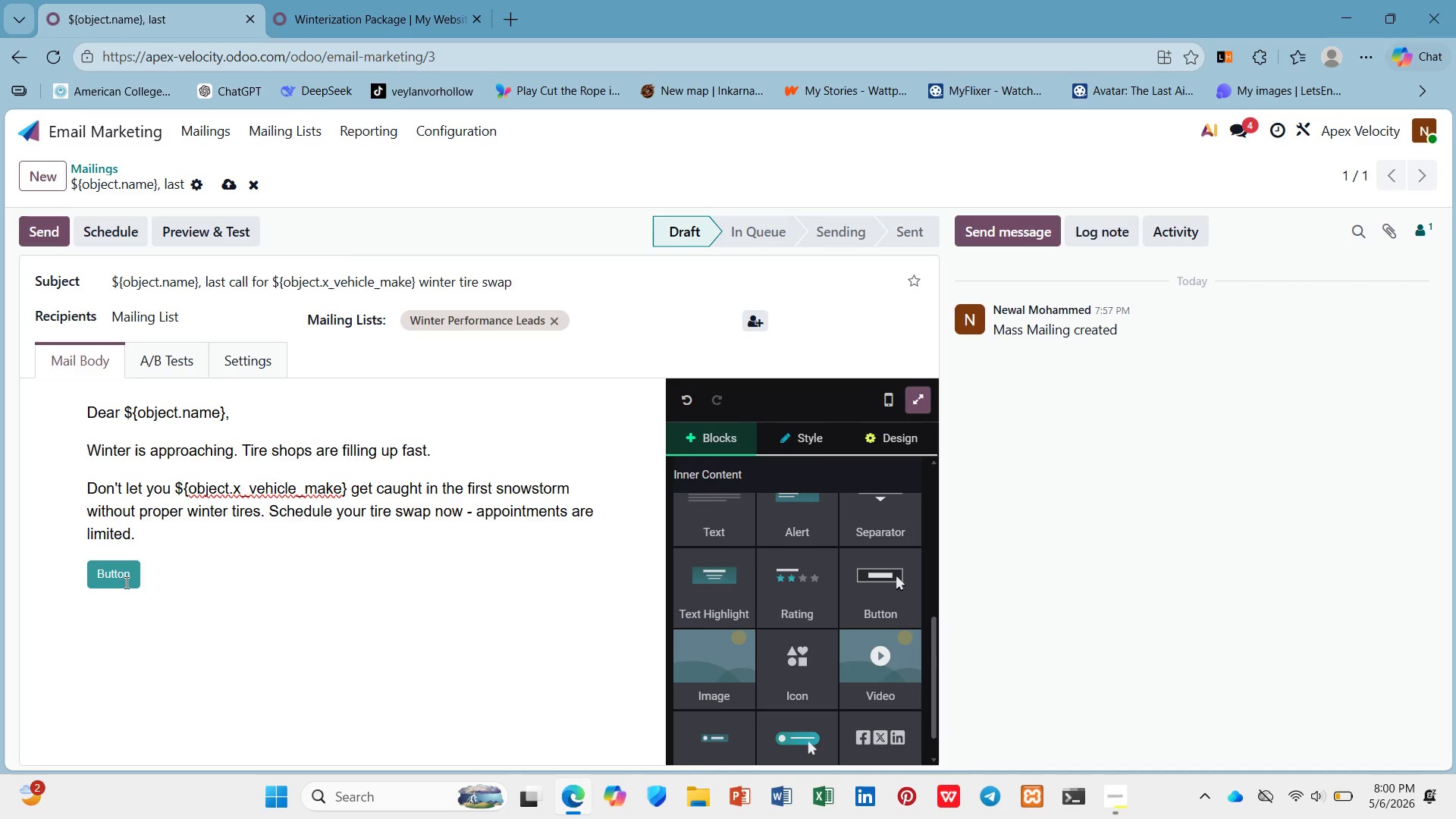 
left_click([124, 582])
 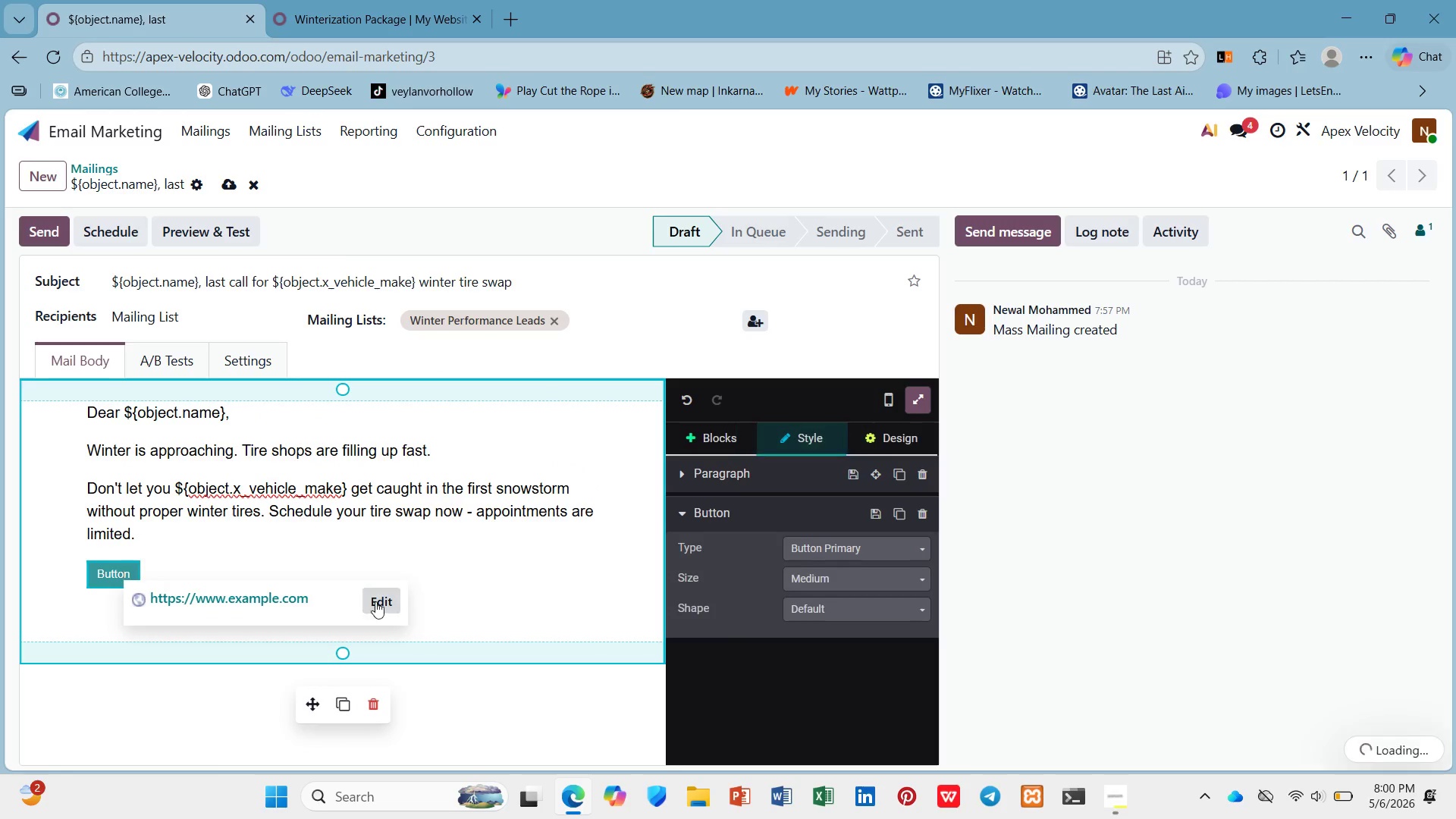 
left_click([384, 603])
 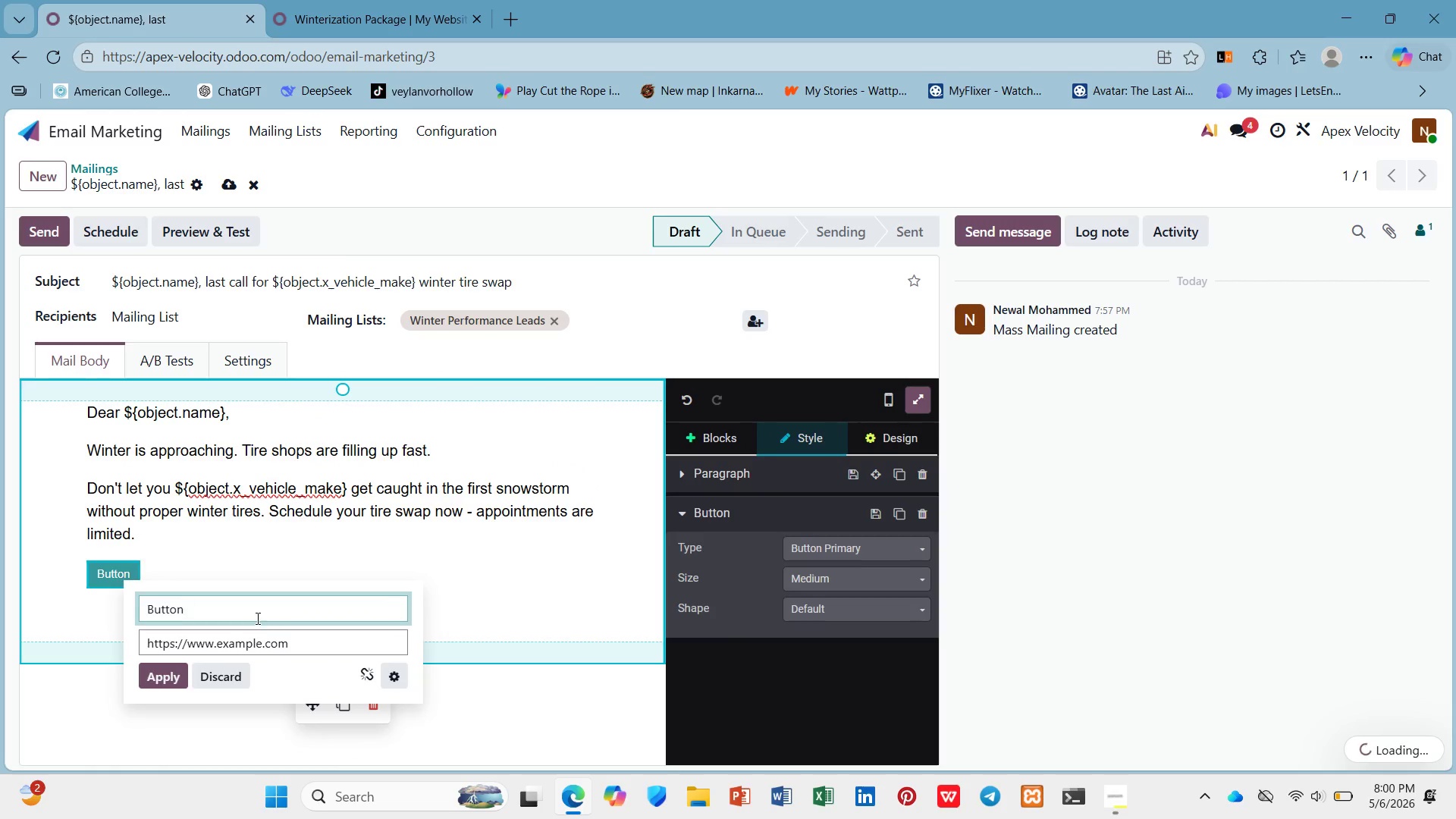 
left_click_drag(start_coordinate=[237, 603], to_coordinate=[84, 628])
 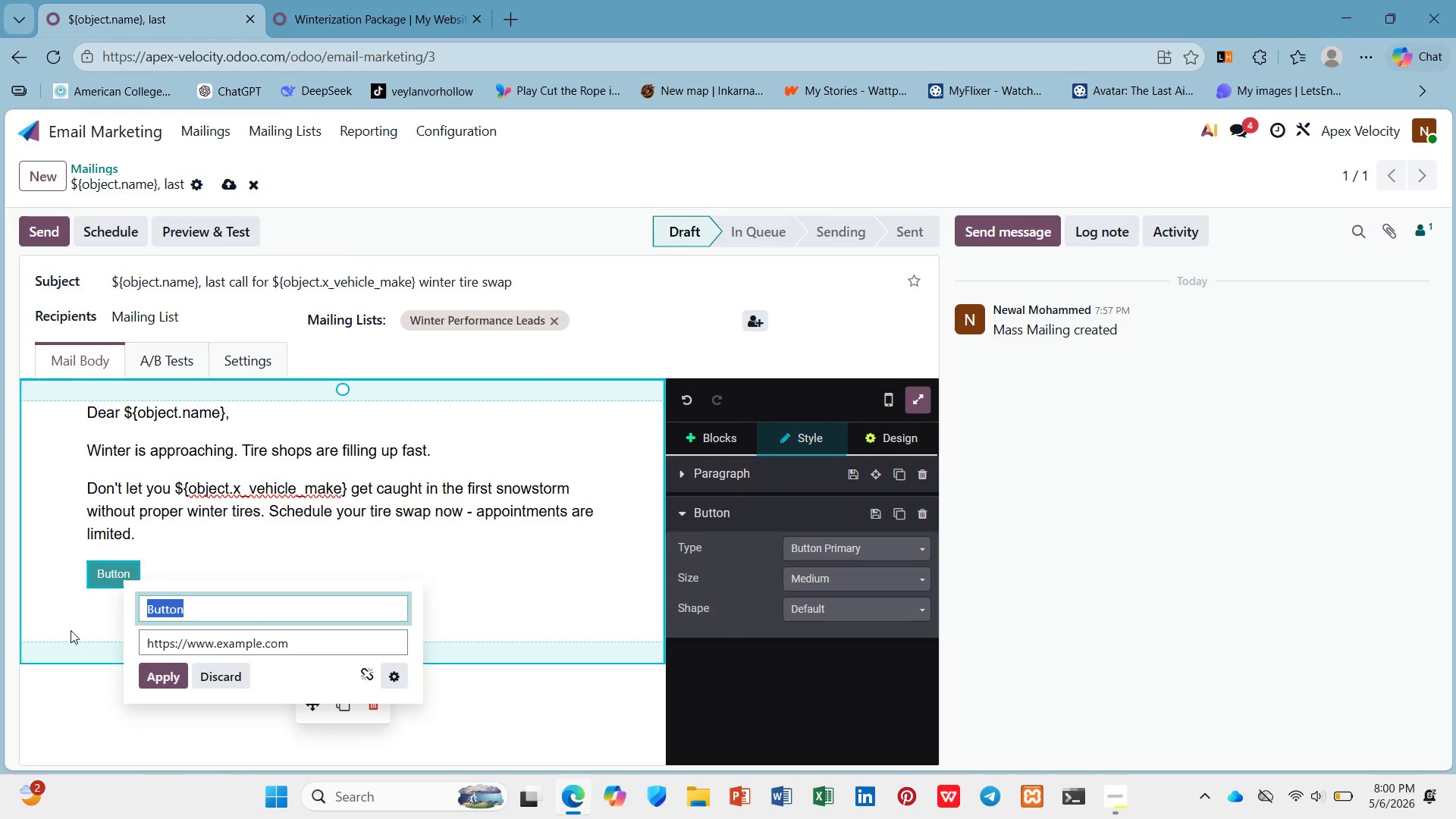 
wait(5.14)
 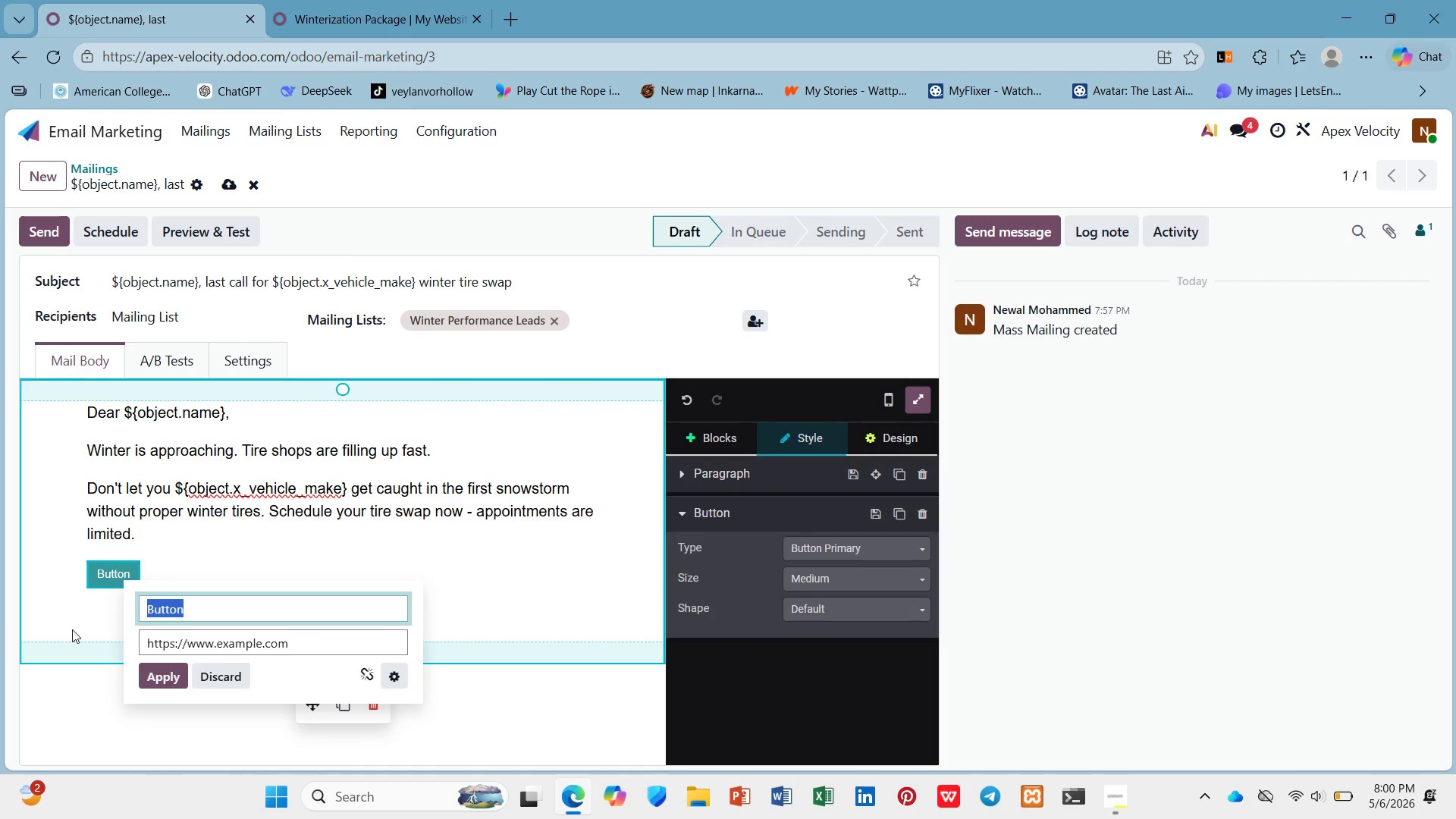 
type(Book Tire W)
key(Backspace)
type(Swao ->)
 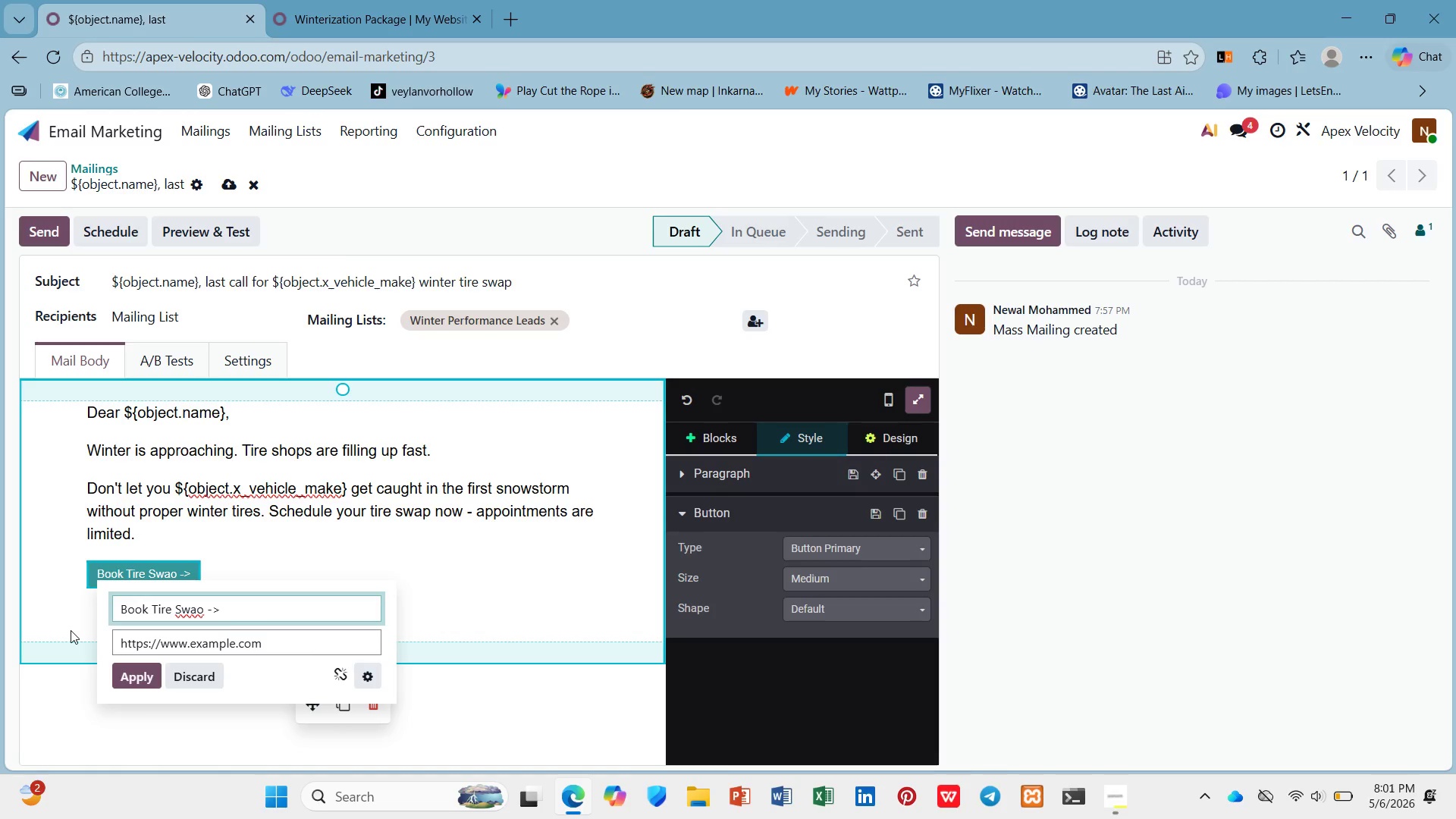 
key(ArrowLeft)
 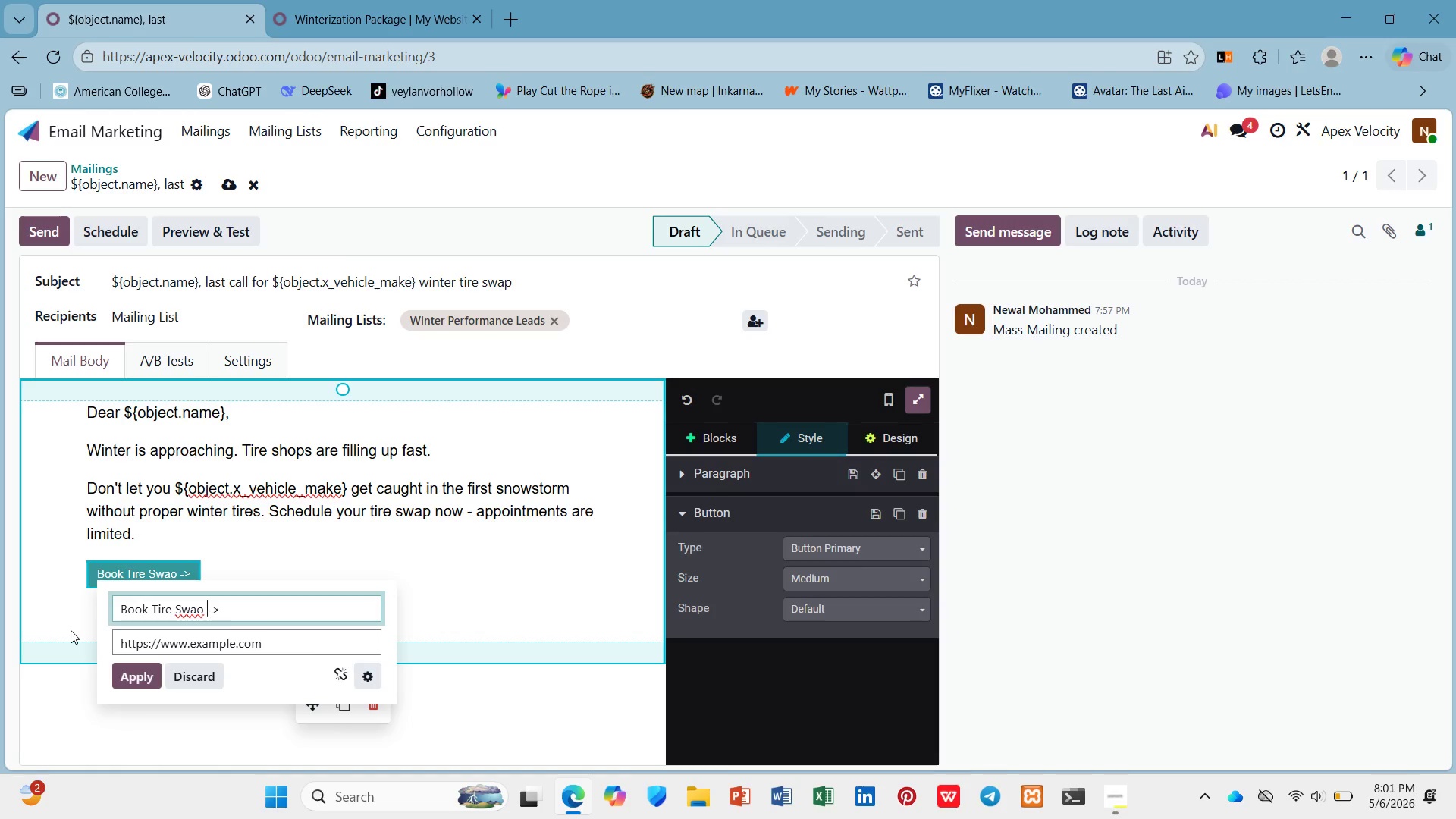 
key(ArrowLeft)
 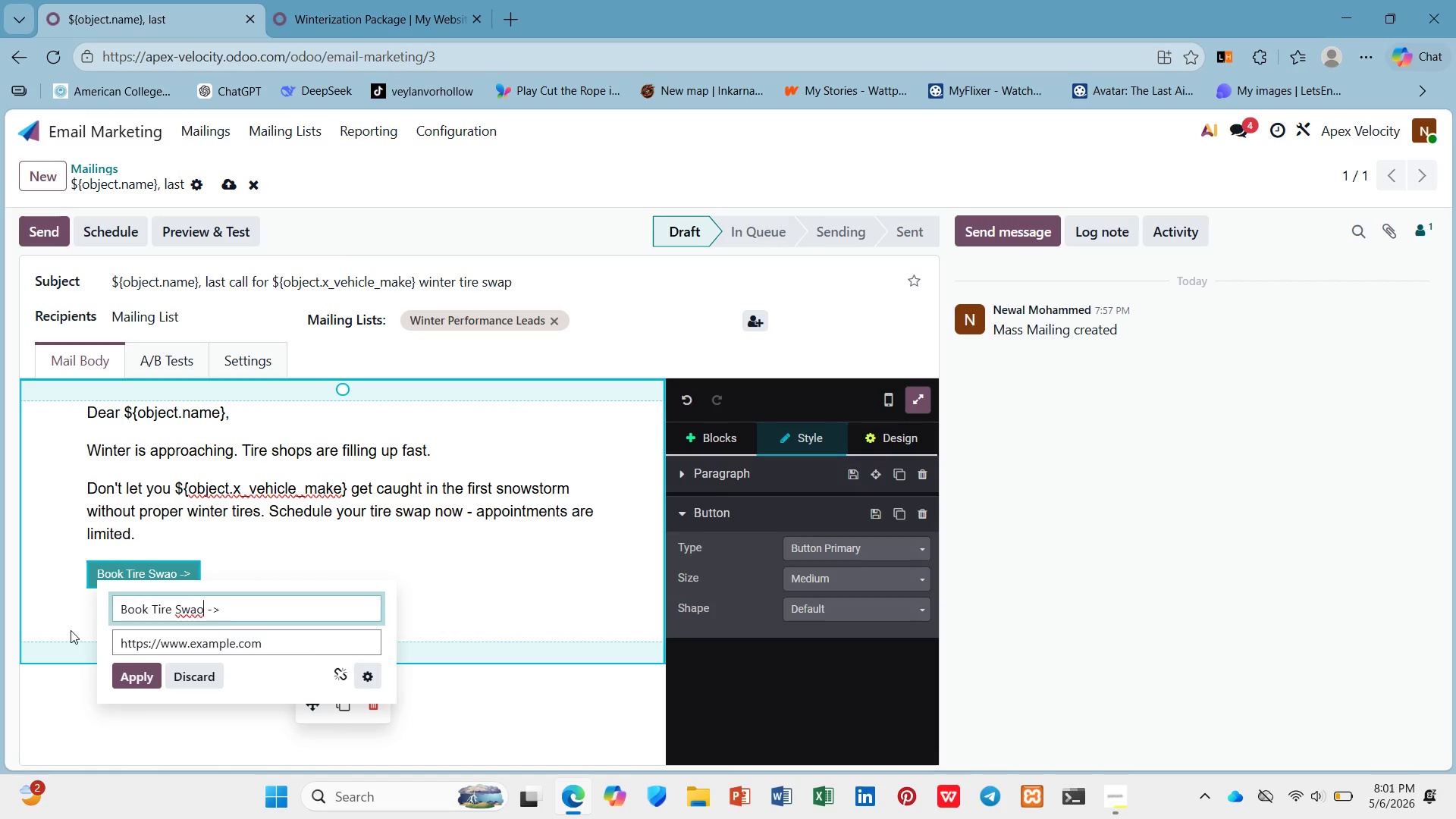 
key(ArrowLeft)
 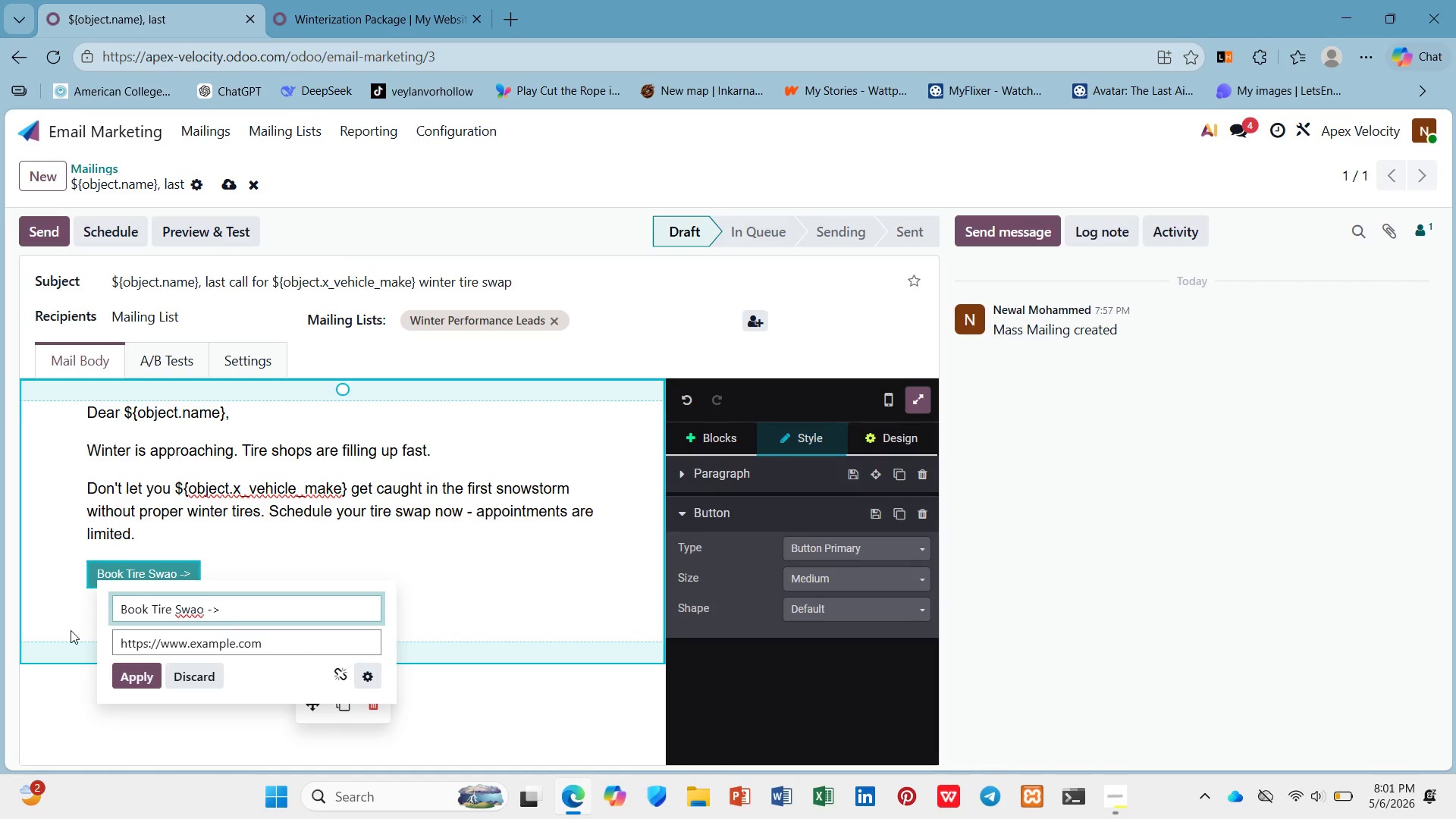 
key(Backspace)
 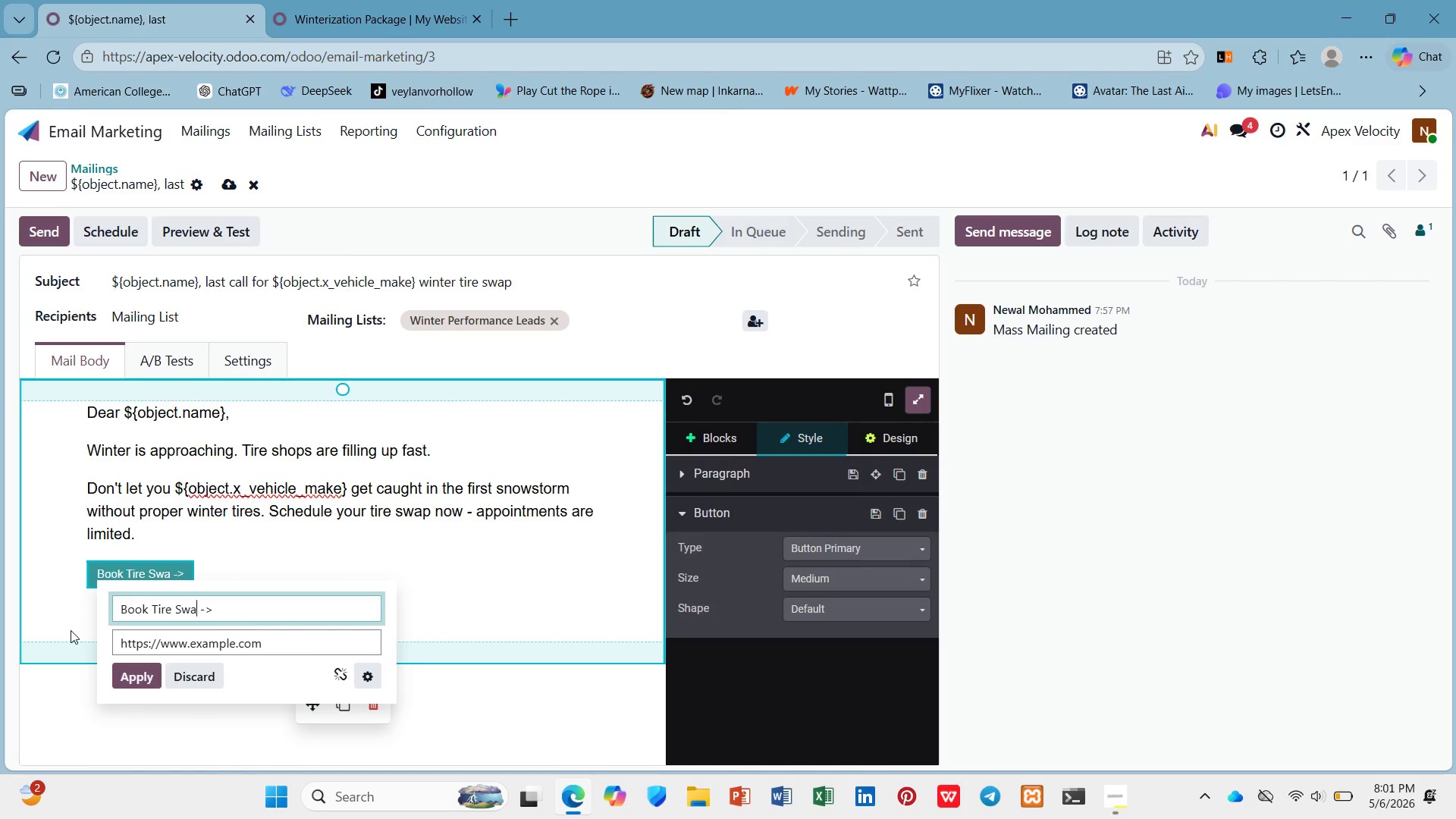 
key(P)
 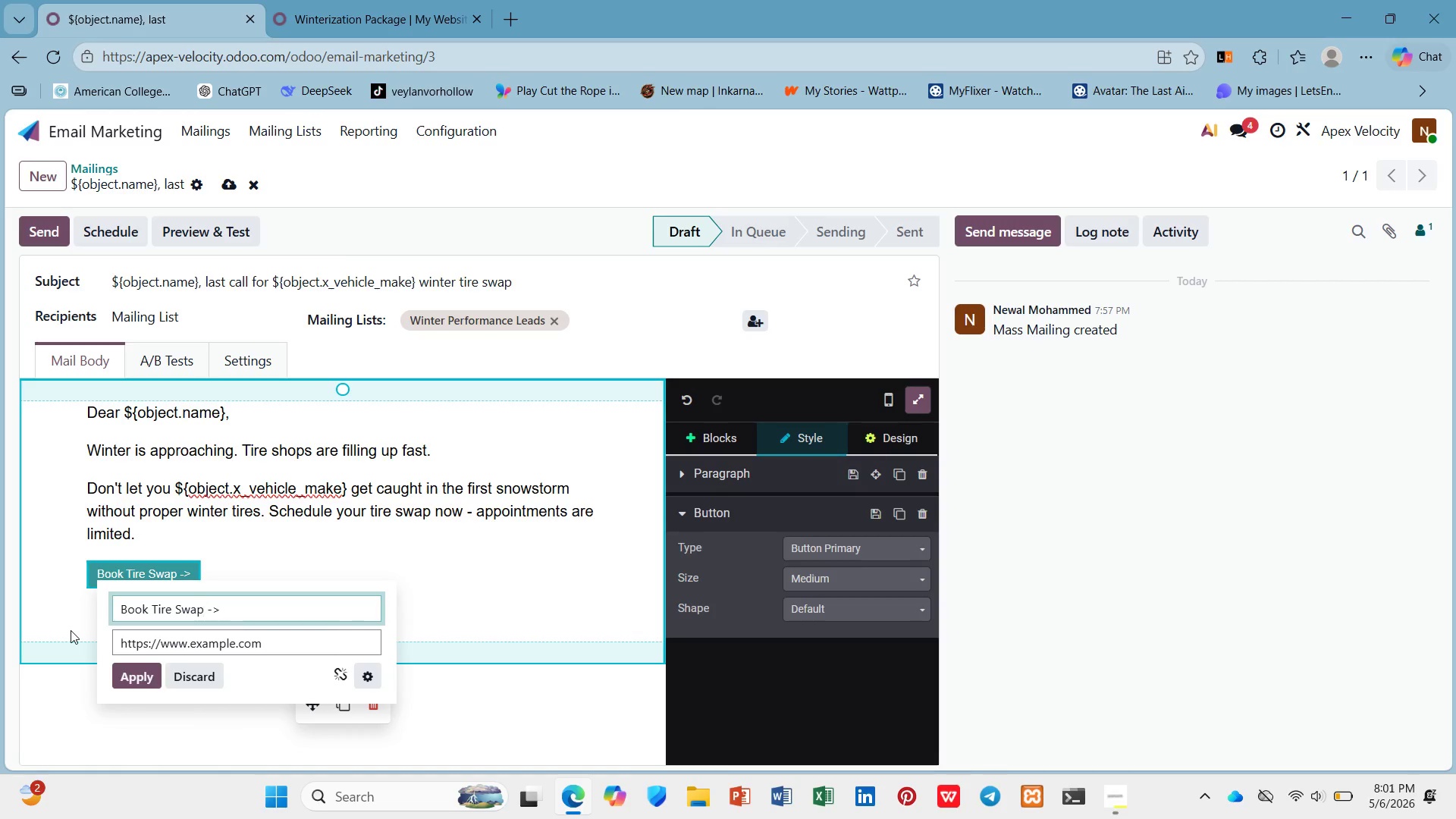 
key(ArrowDown)
 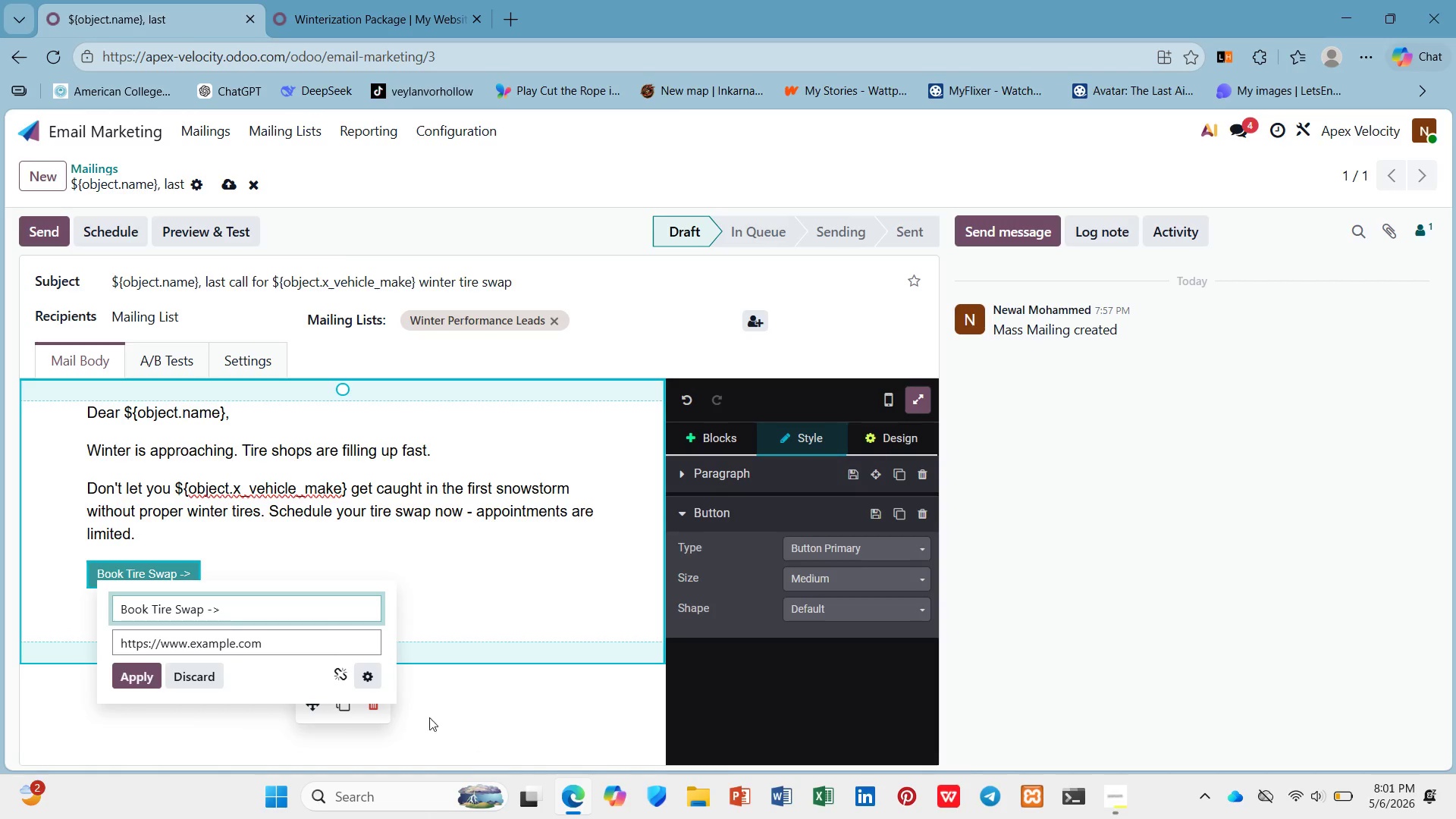 
left_click([294, 639])
 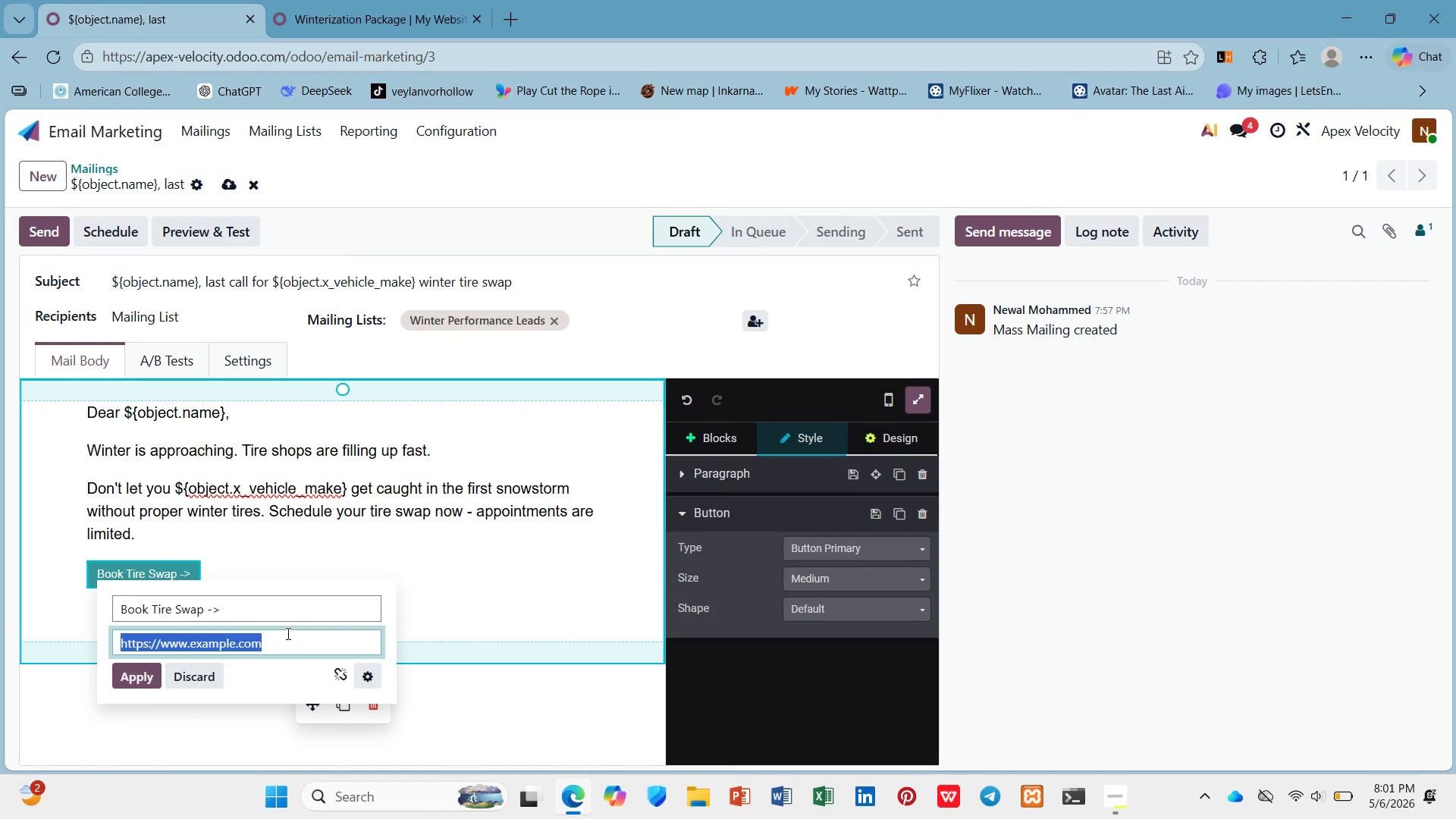 
type(/winter)
 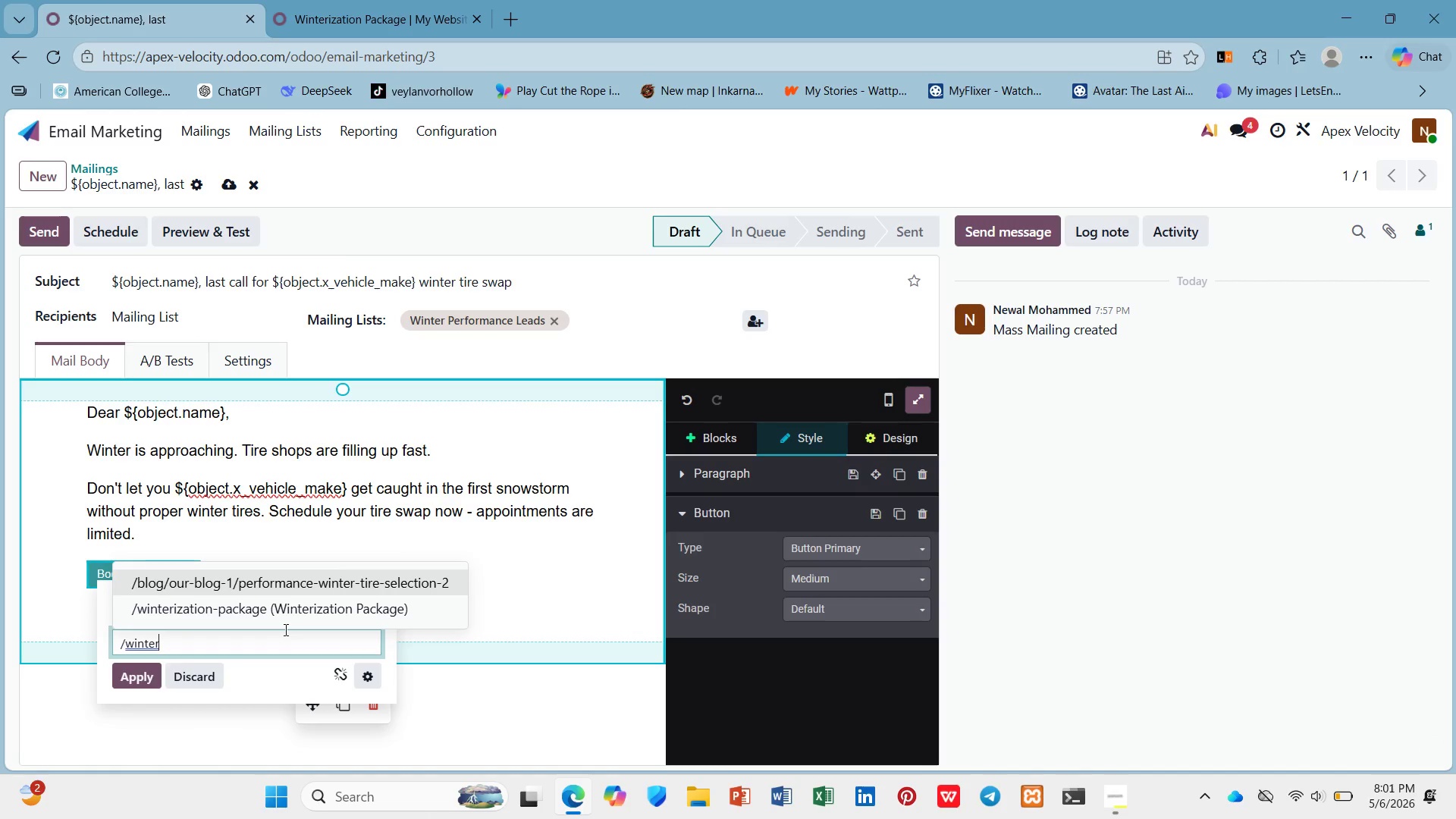 
left_click([284, 623])
 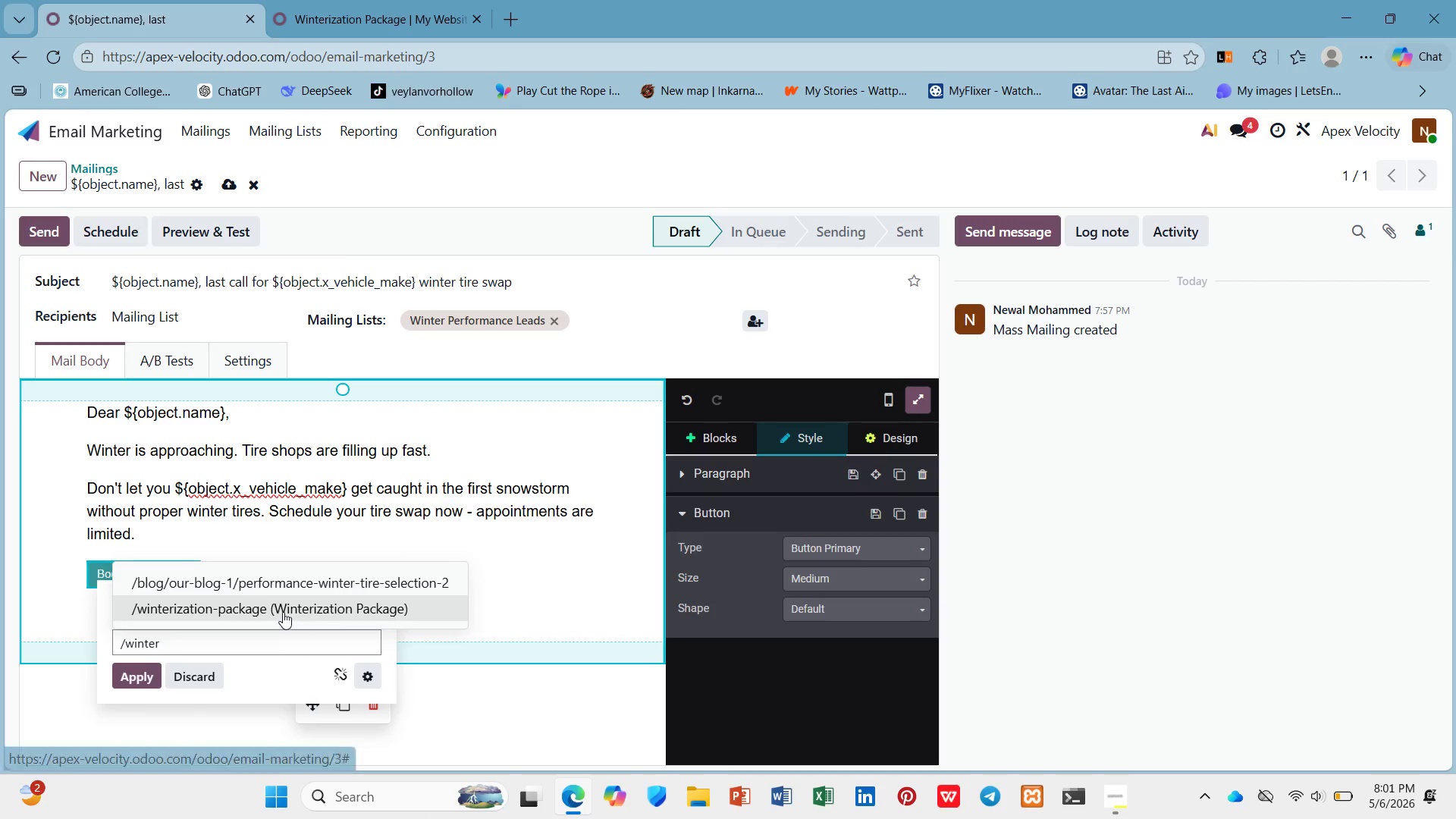 
left_click([283, 612])
 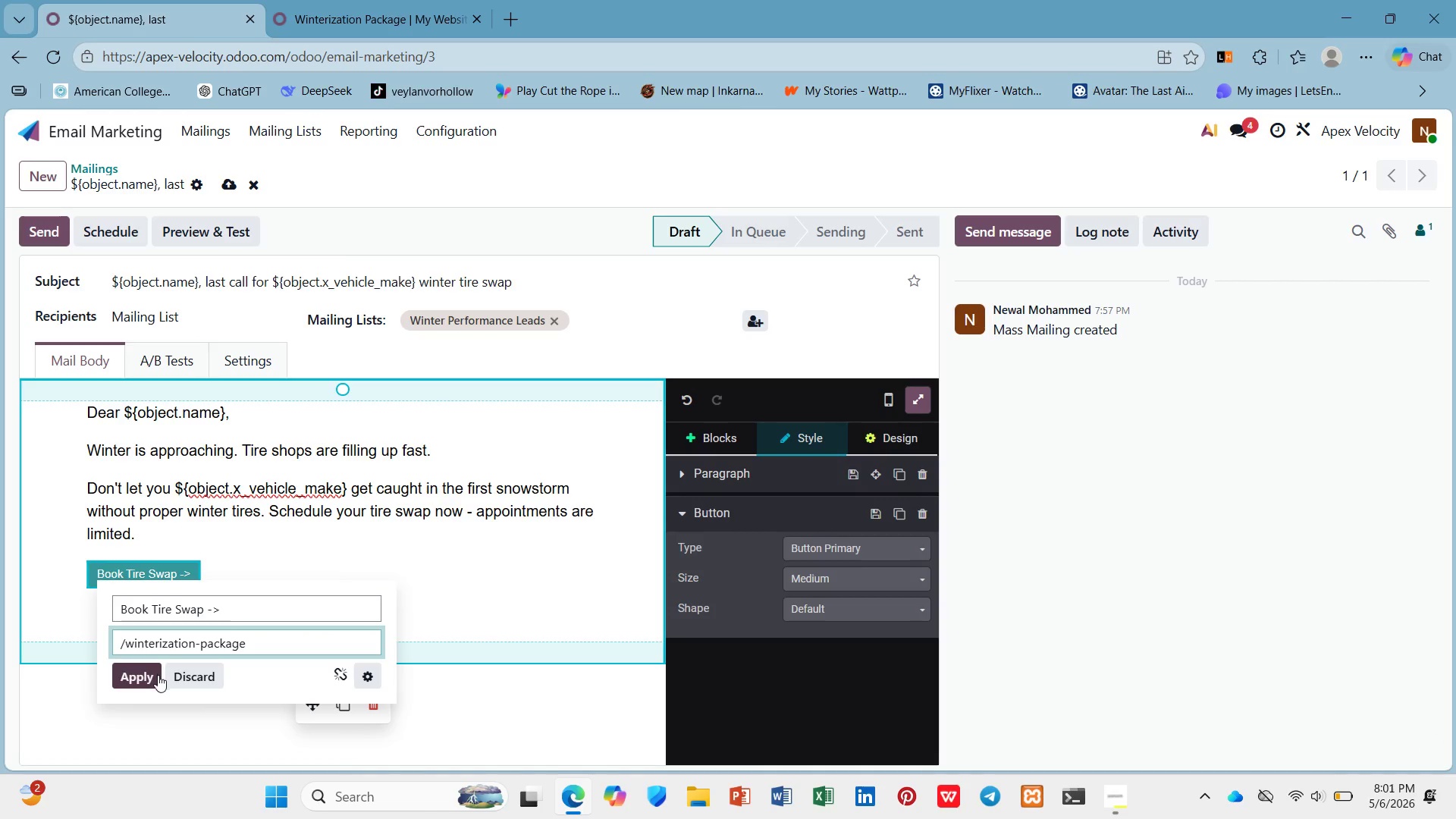 
left_click([152, 677])
 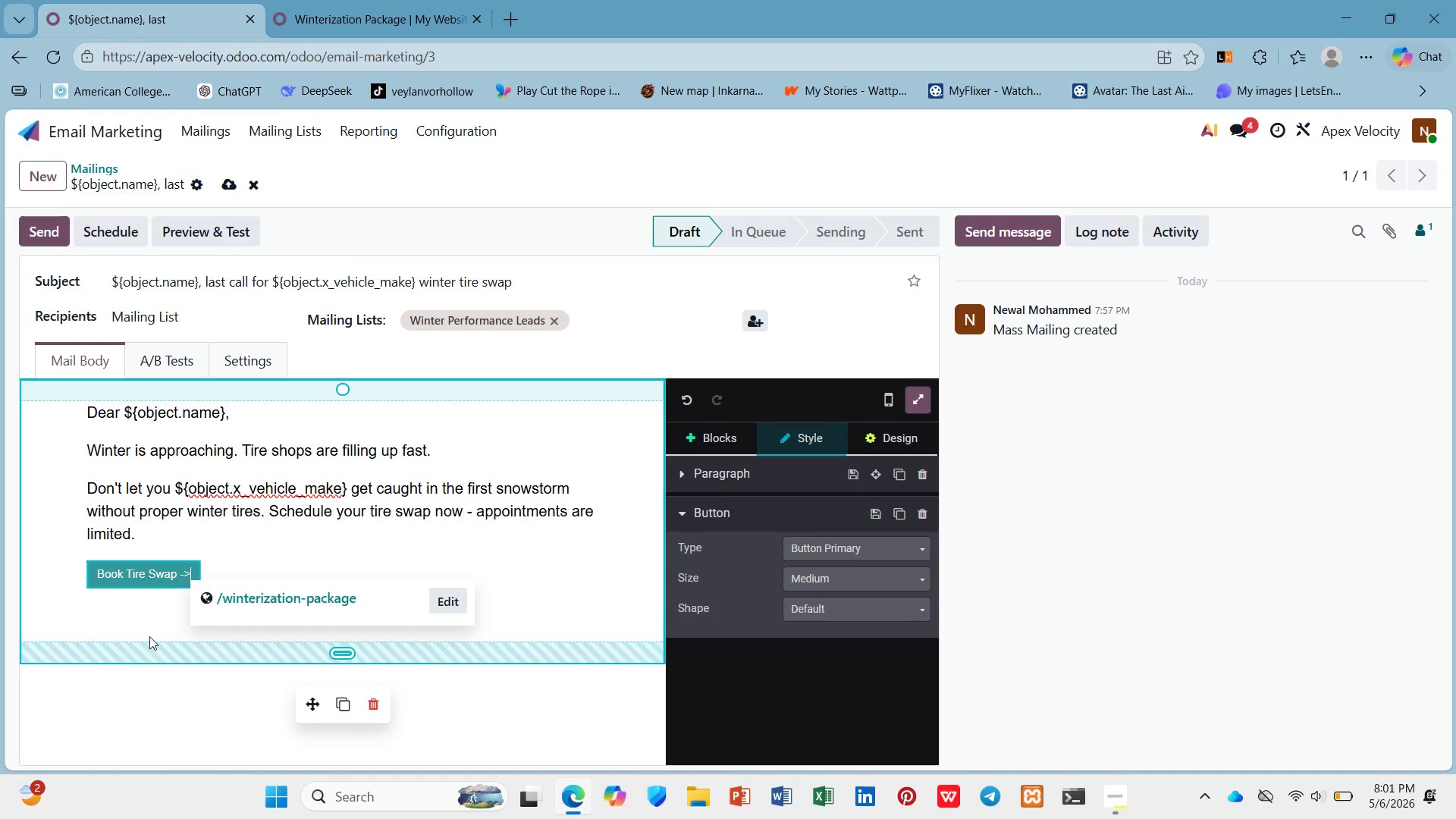 
left_click([149, 614])
 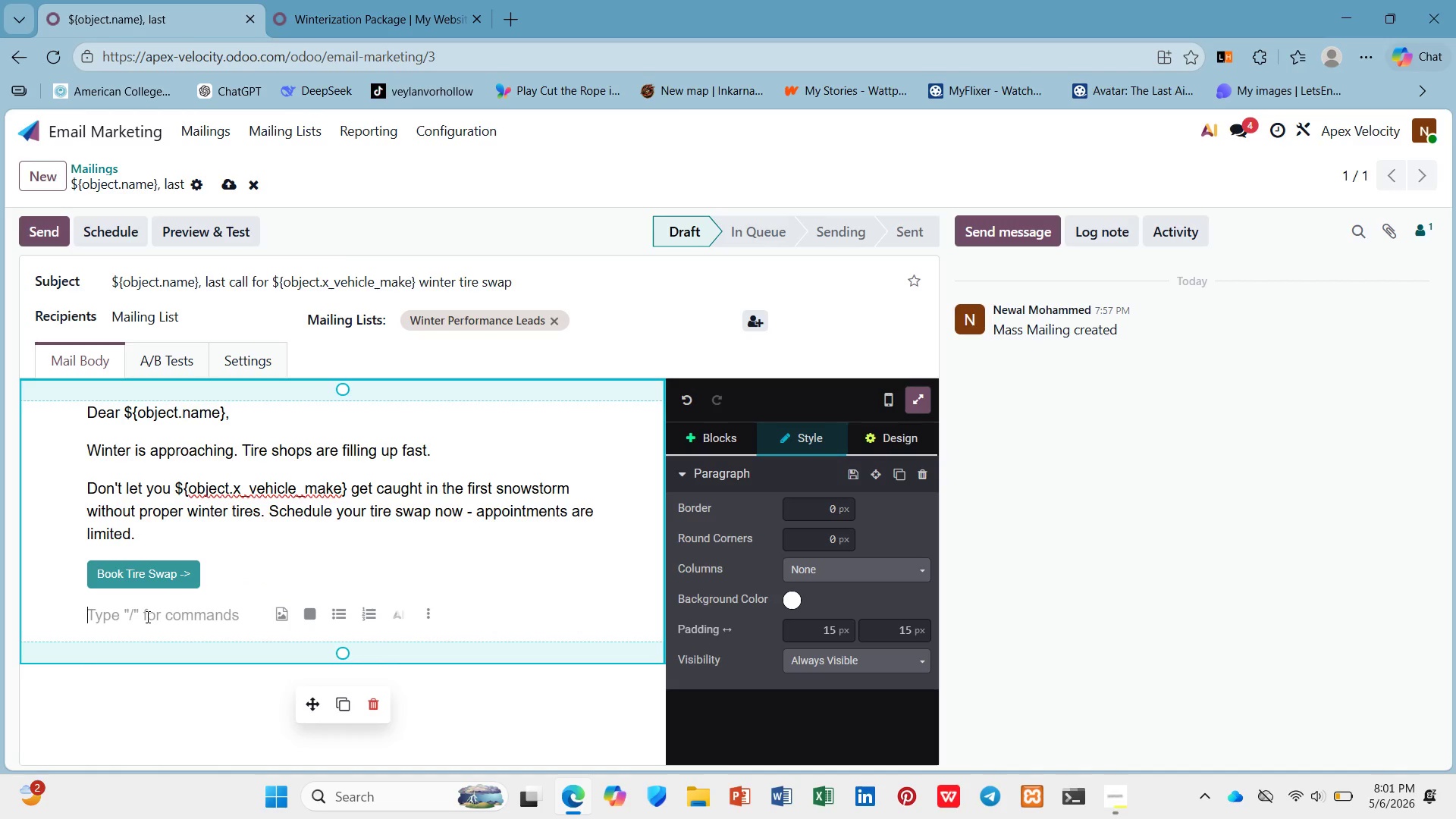 
type(Apex Velocity)
 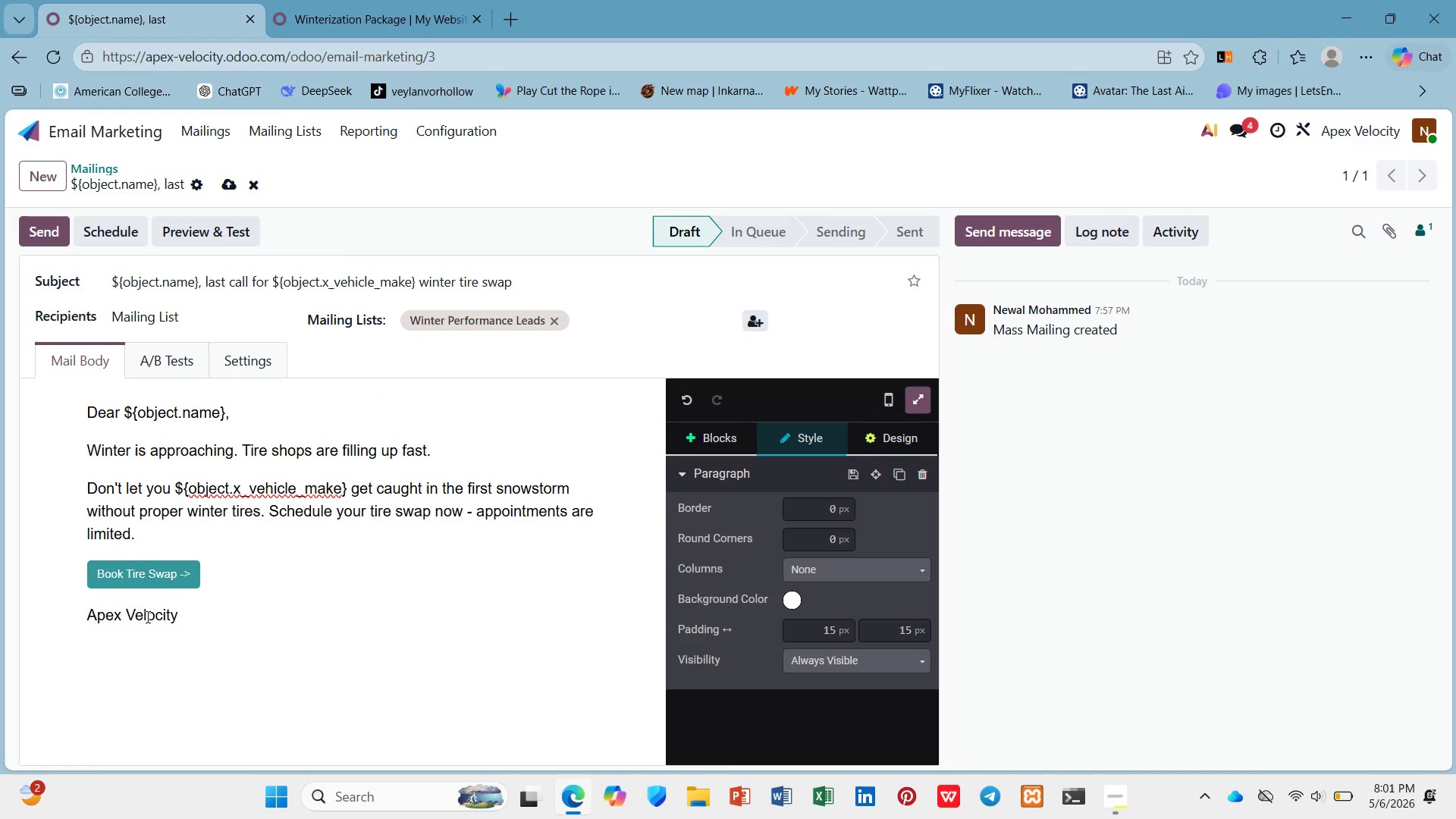 
scroll: coordinate [407, 582], scroll_direction: down, amount: 4.0
 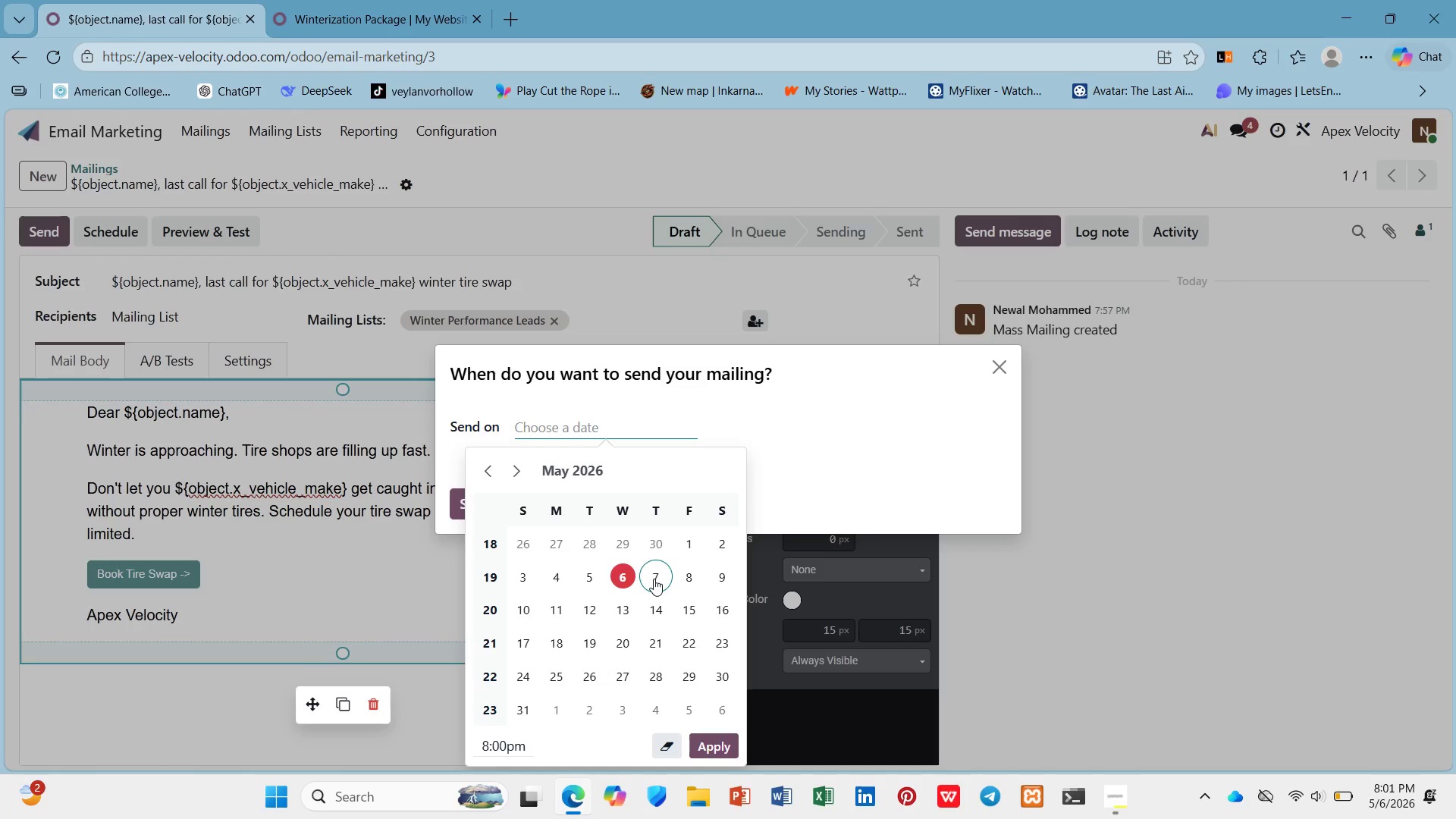 
wait(26.62)
 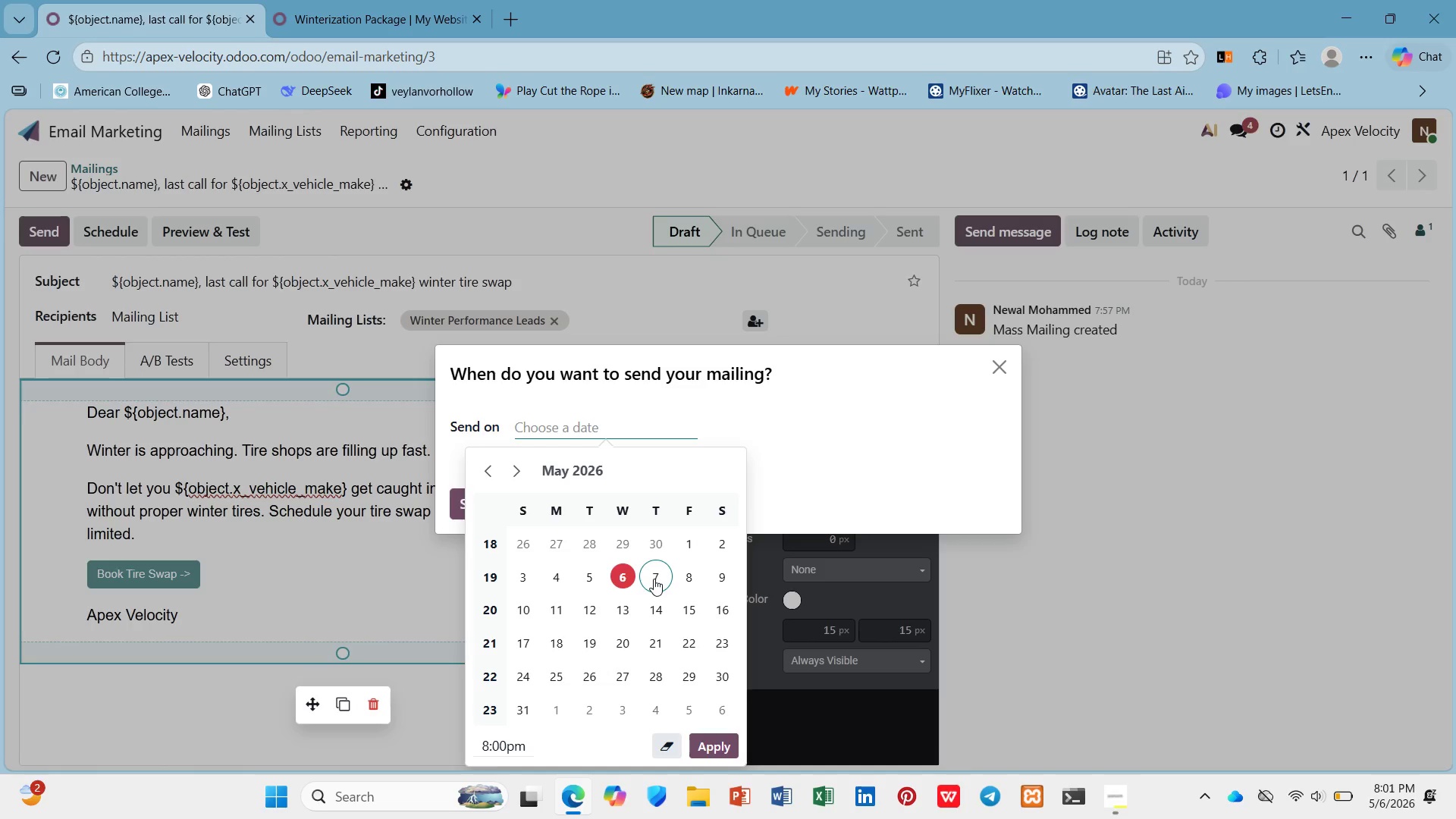 
left_click([726, 608])
 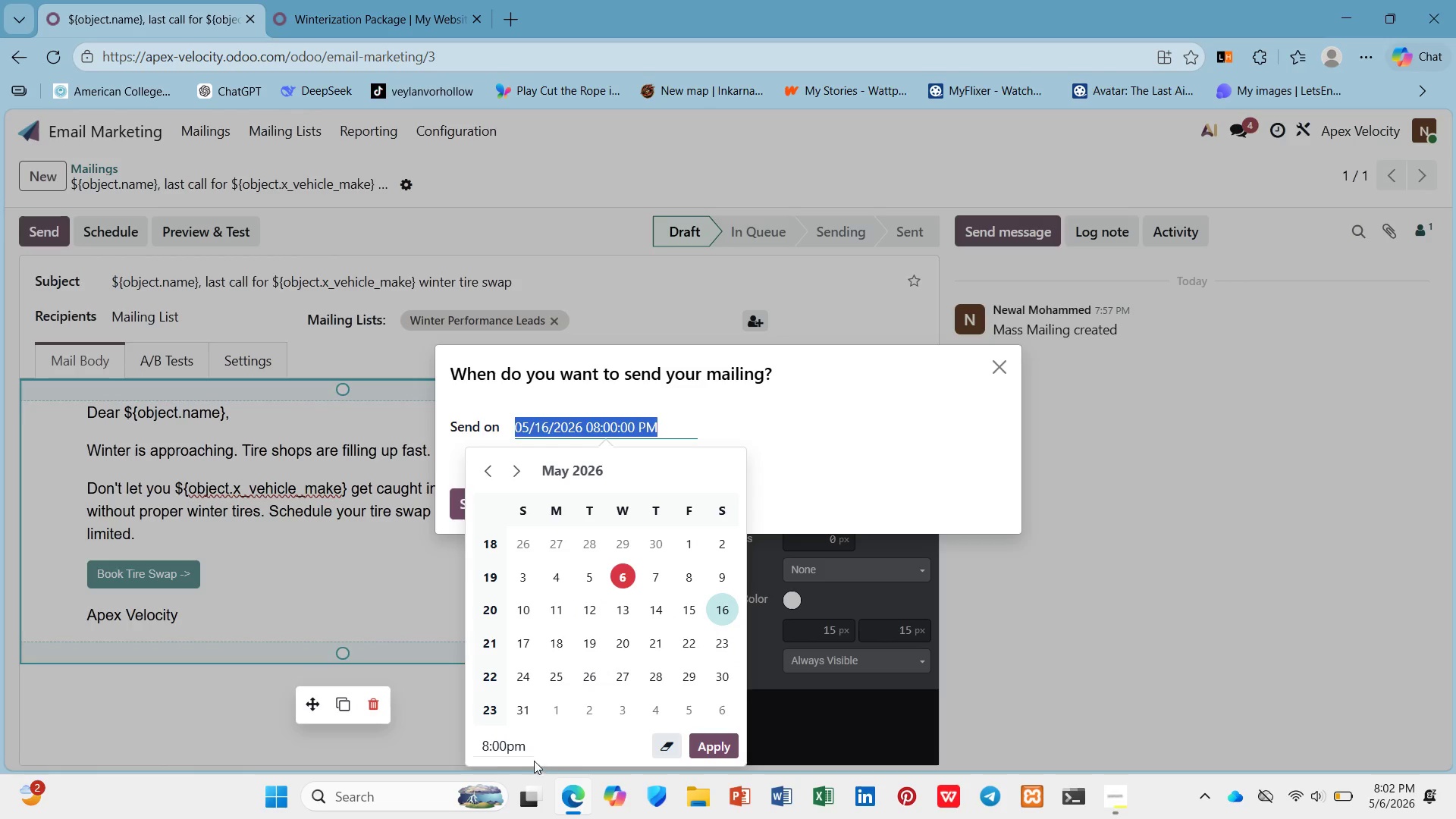 
left_click([510, 743])
 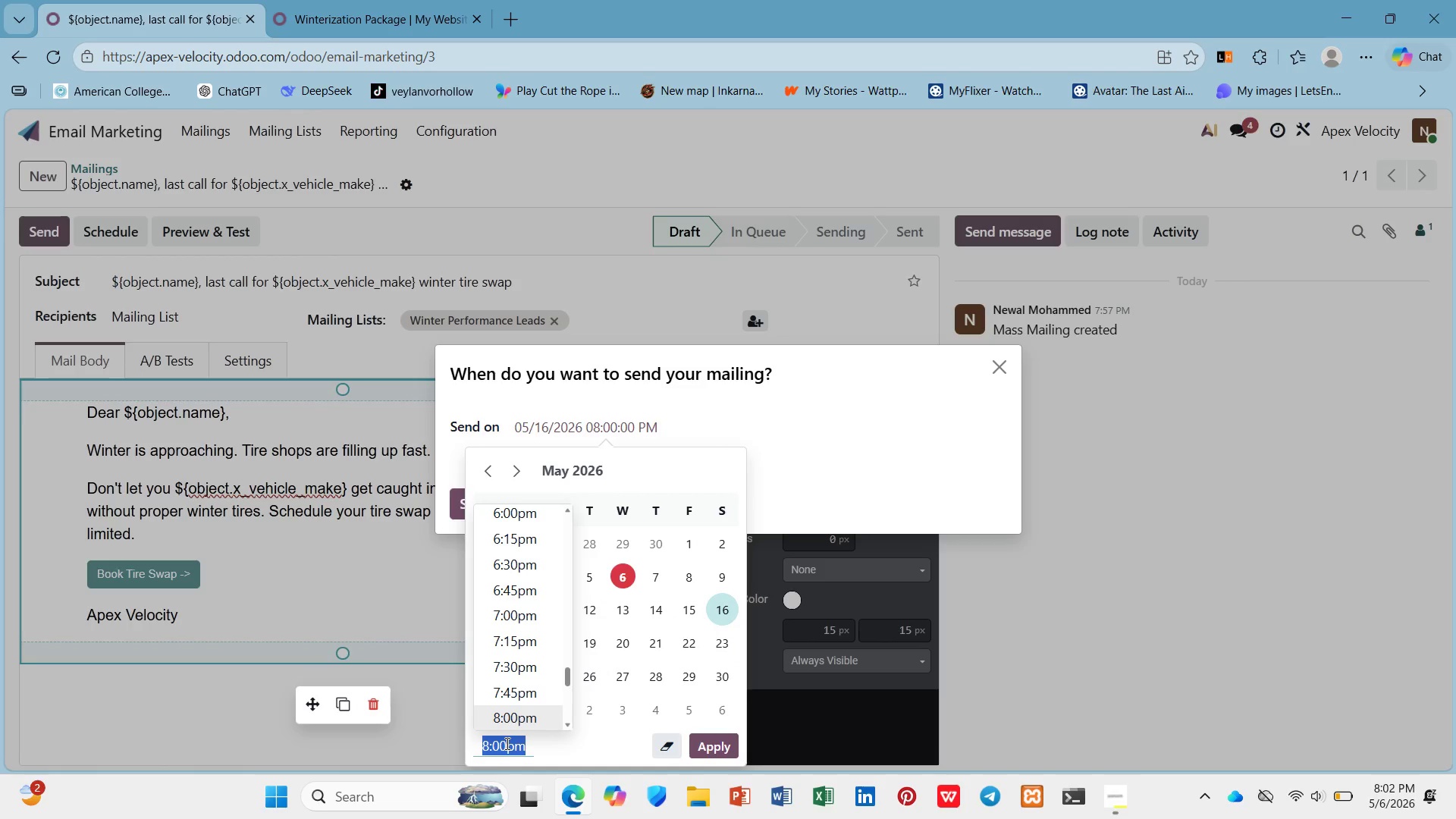 
key(9)
 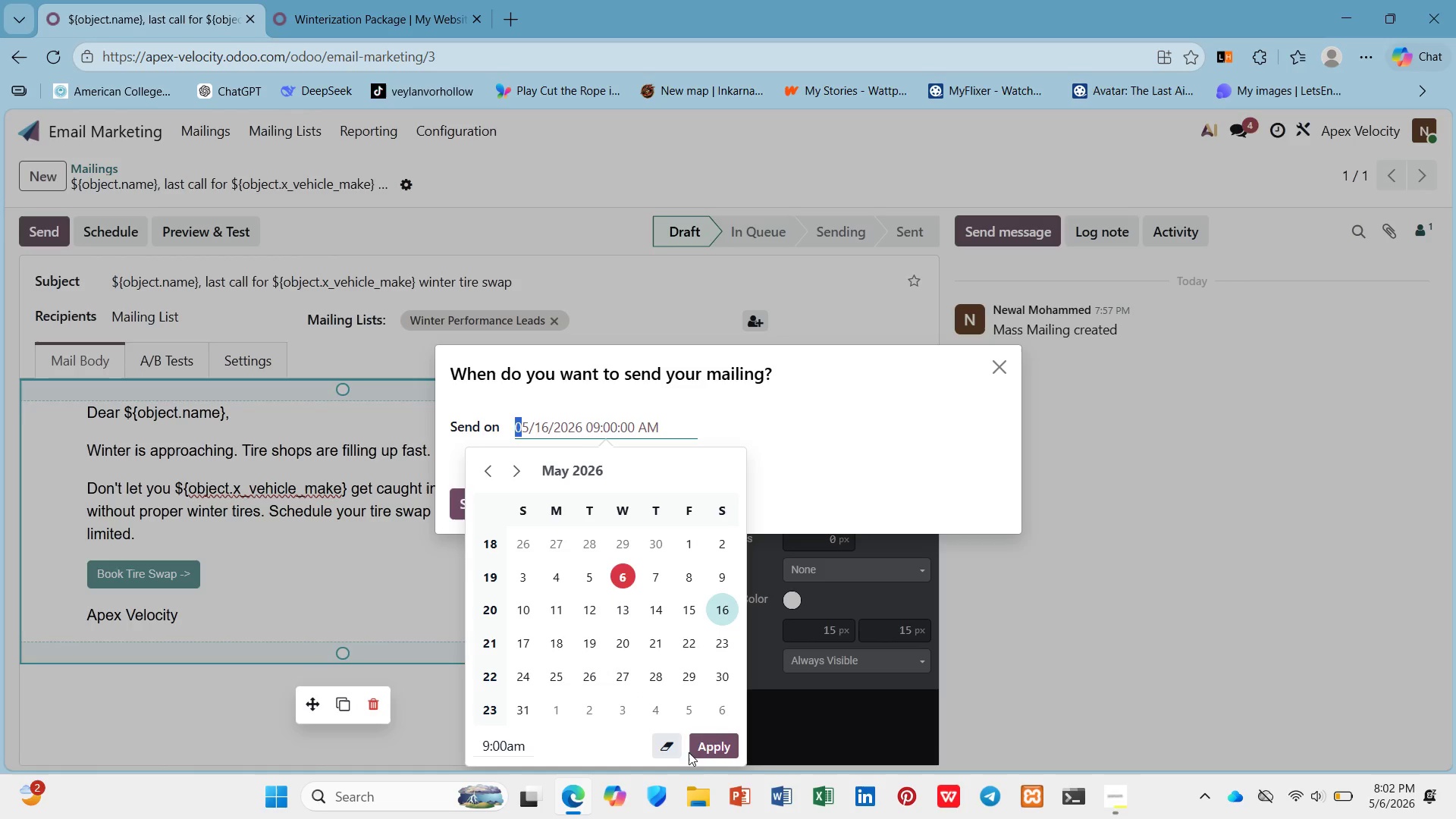 
left_click([702, 742])
 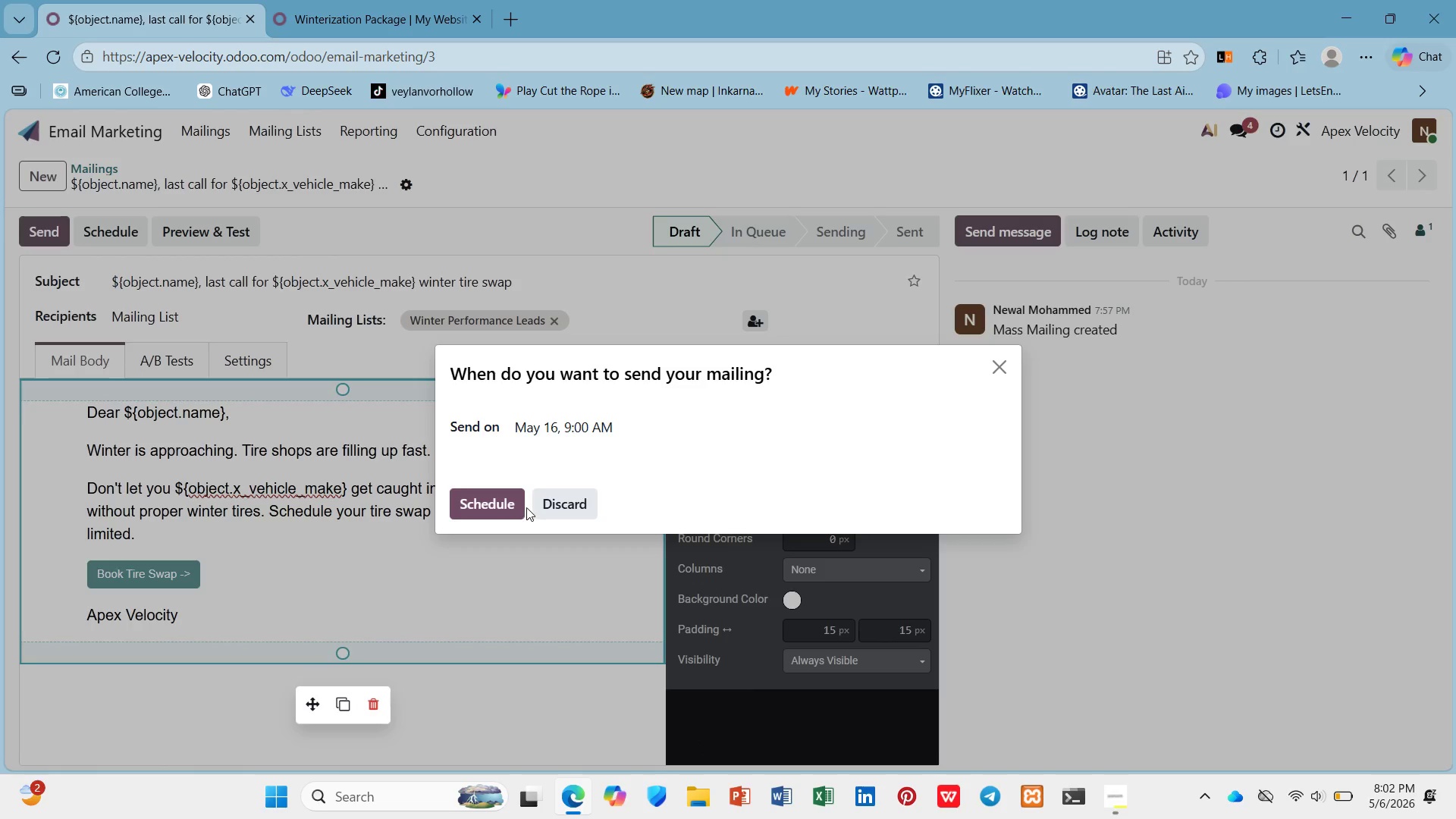 
left_click([510, 507])
 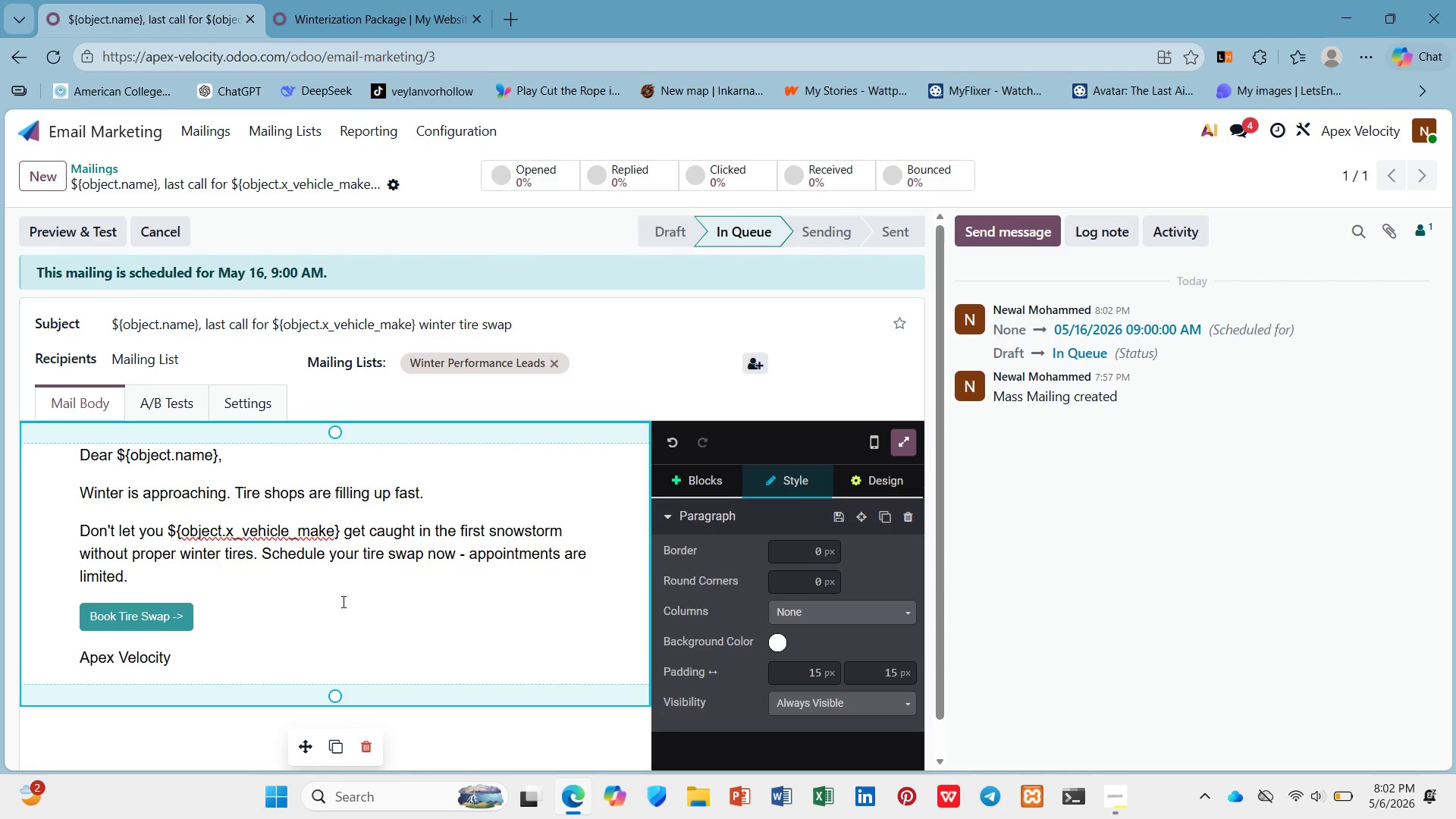 
wait(38.12)
 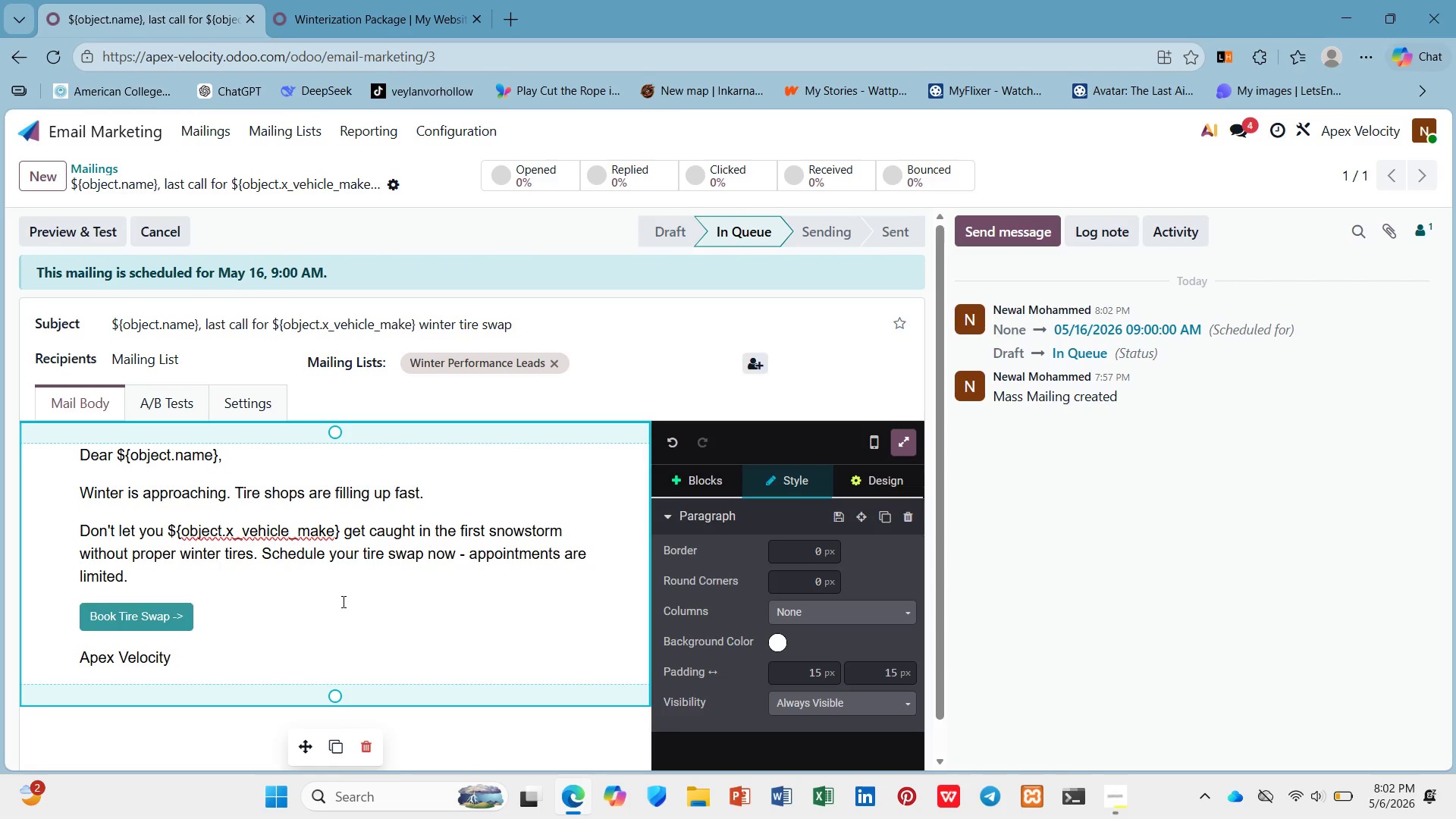 
left_click([80, 129])
 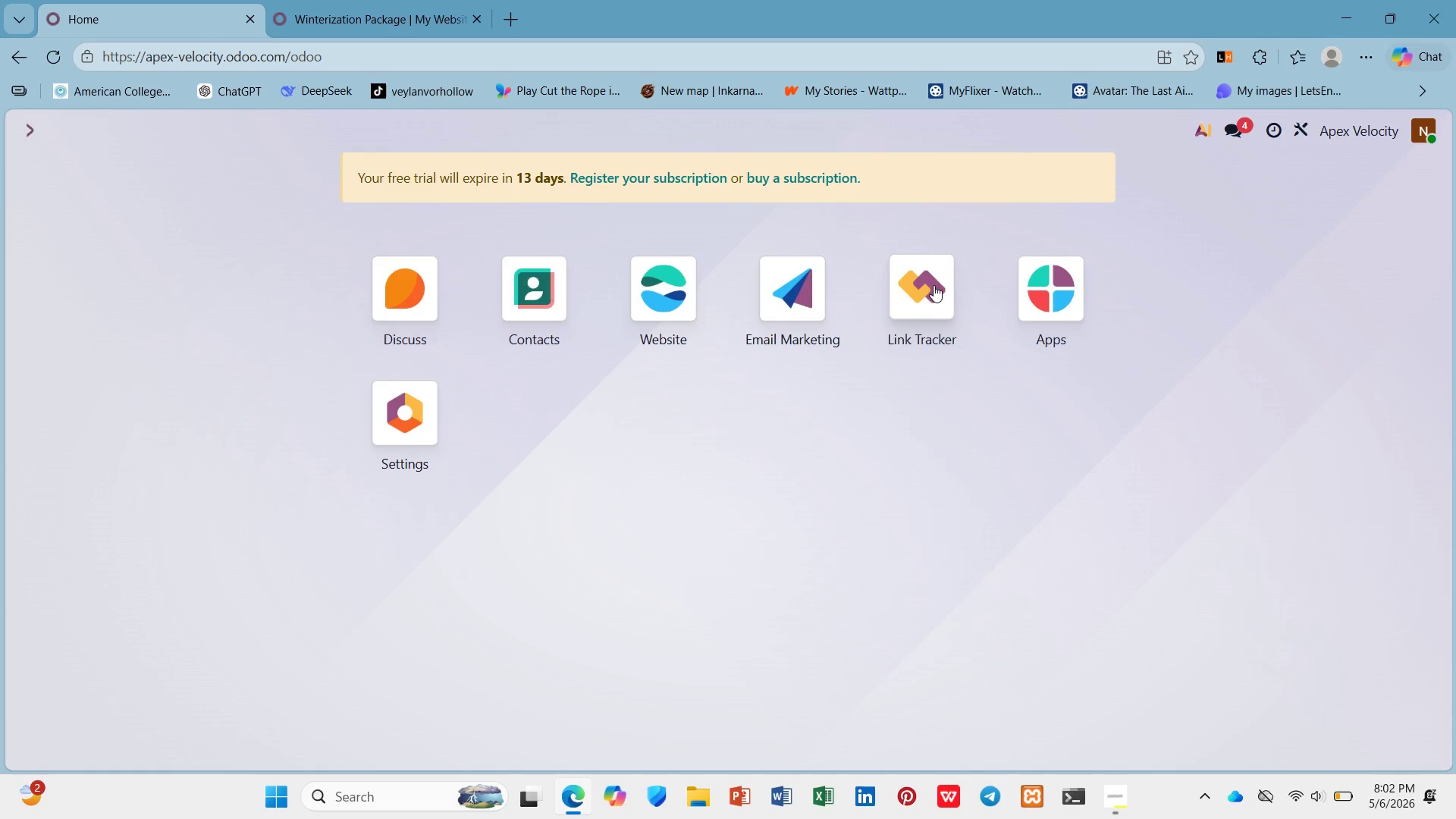 
left_click([1060, 292])
 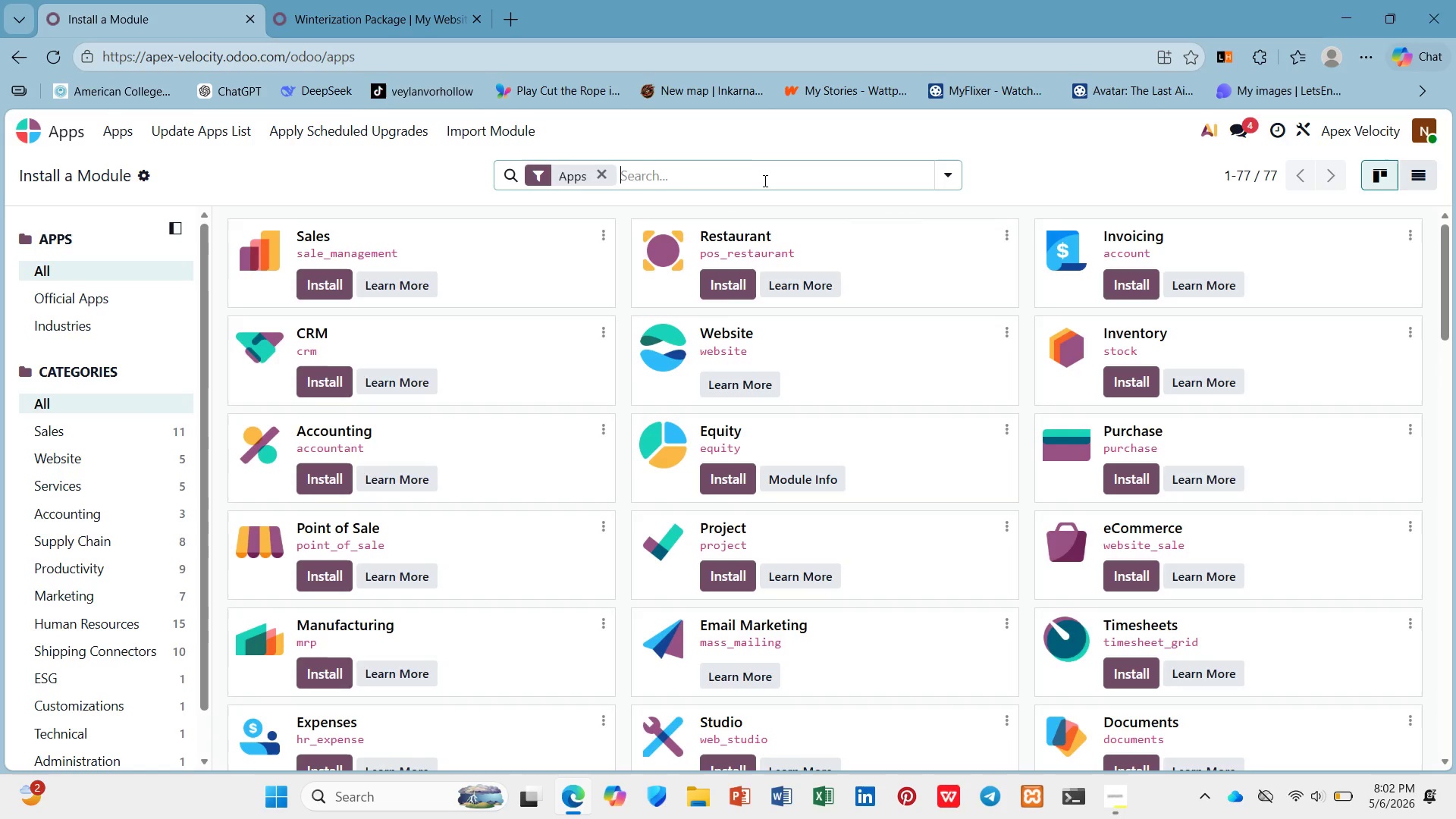 
type(market)
 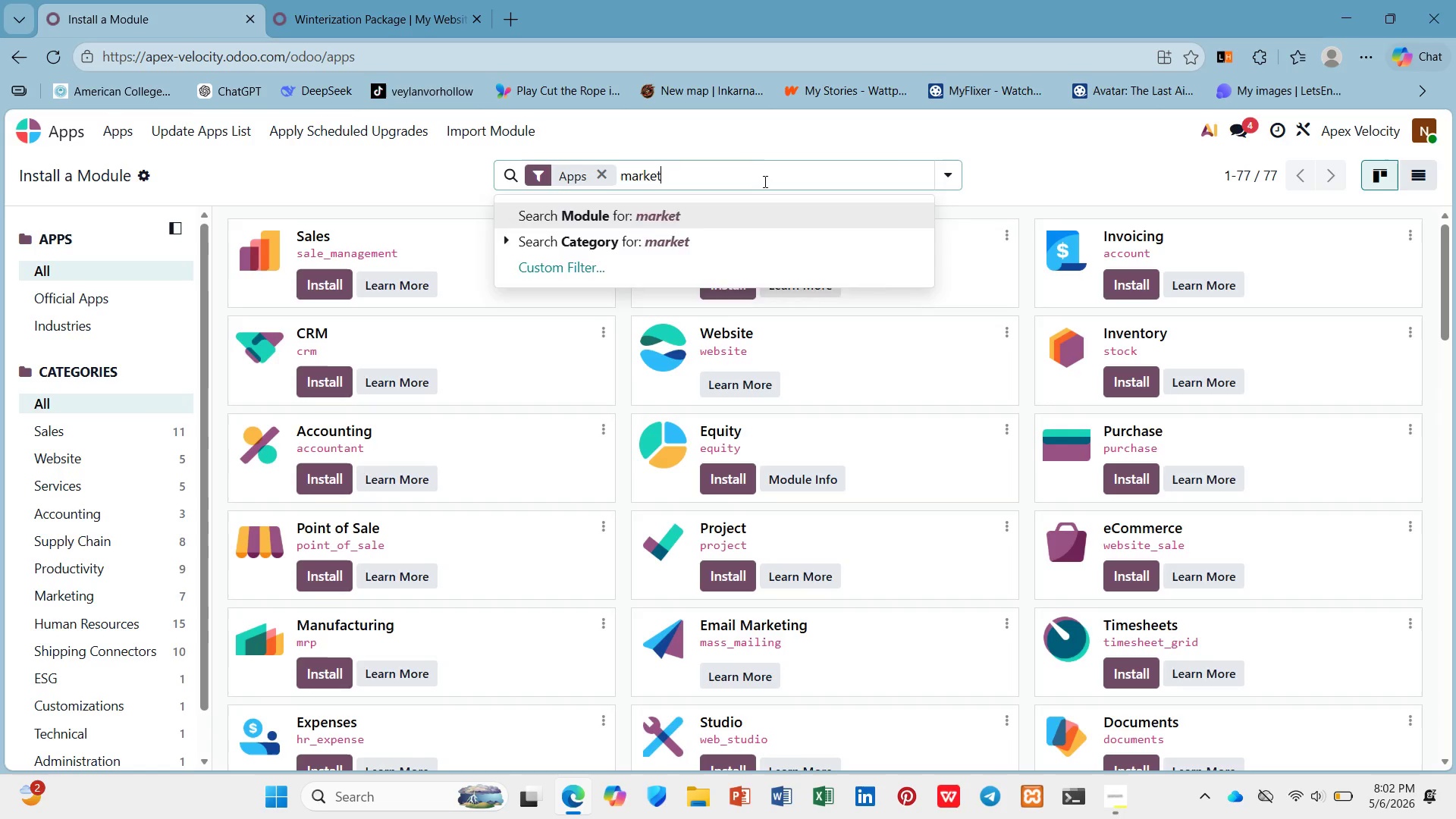 
key(Enter)
 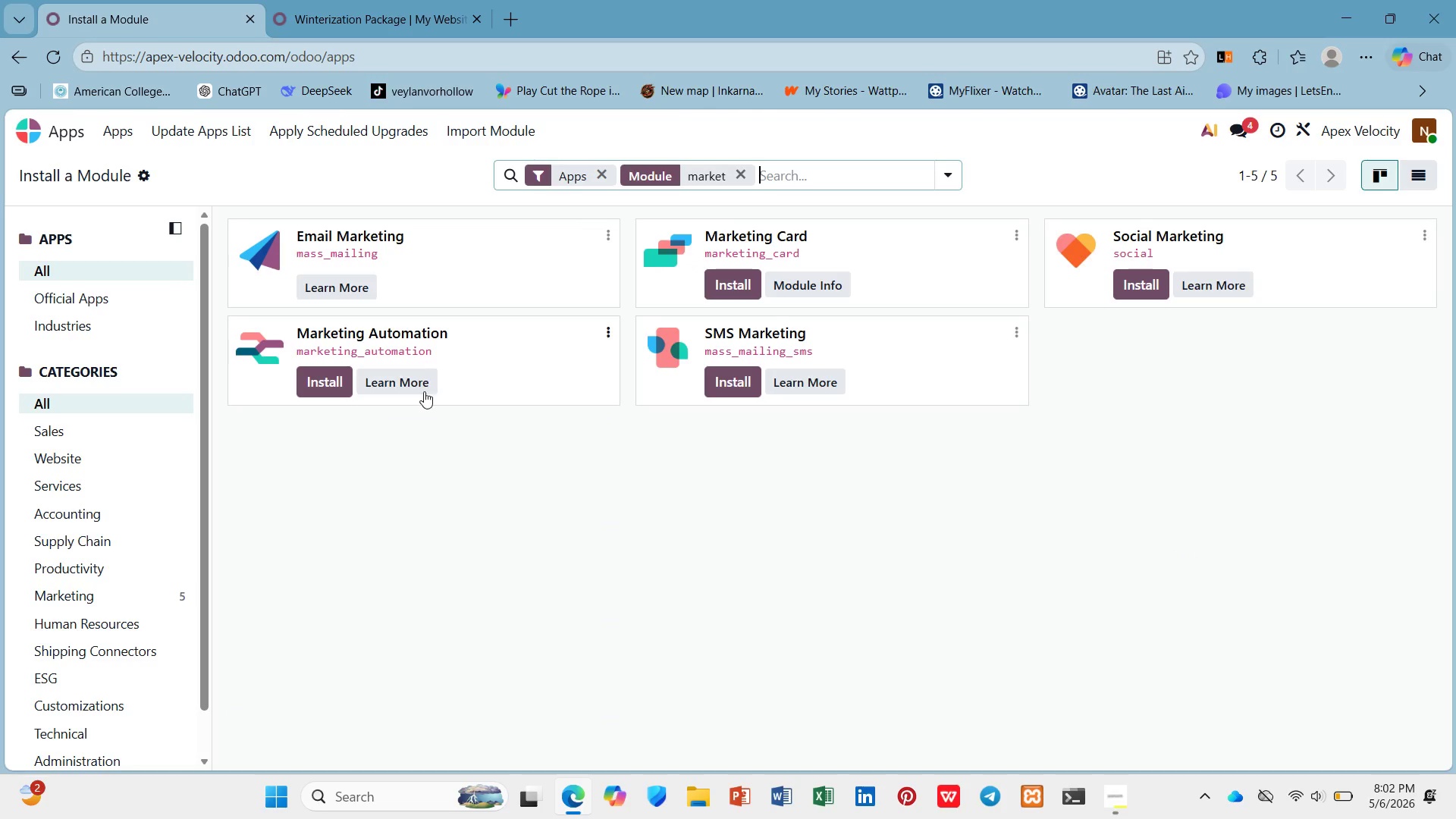 
left_click([331, 386])
 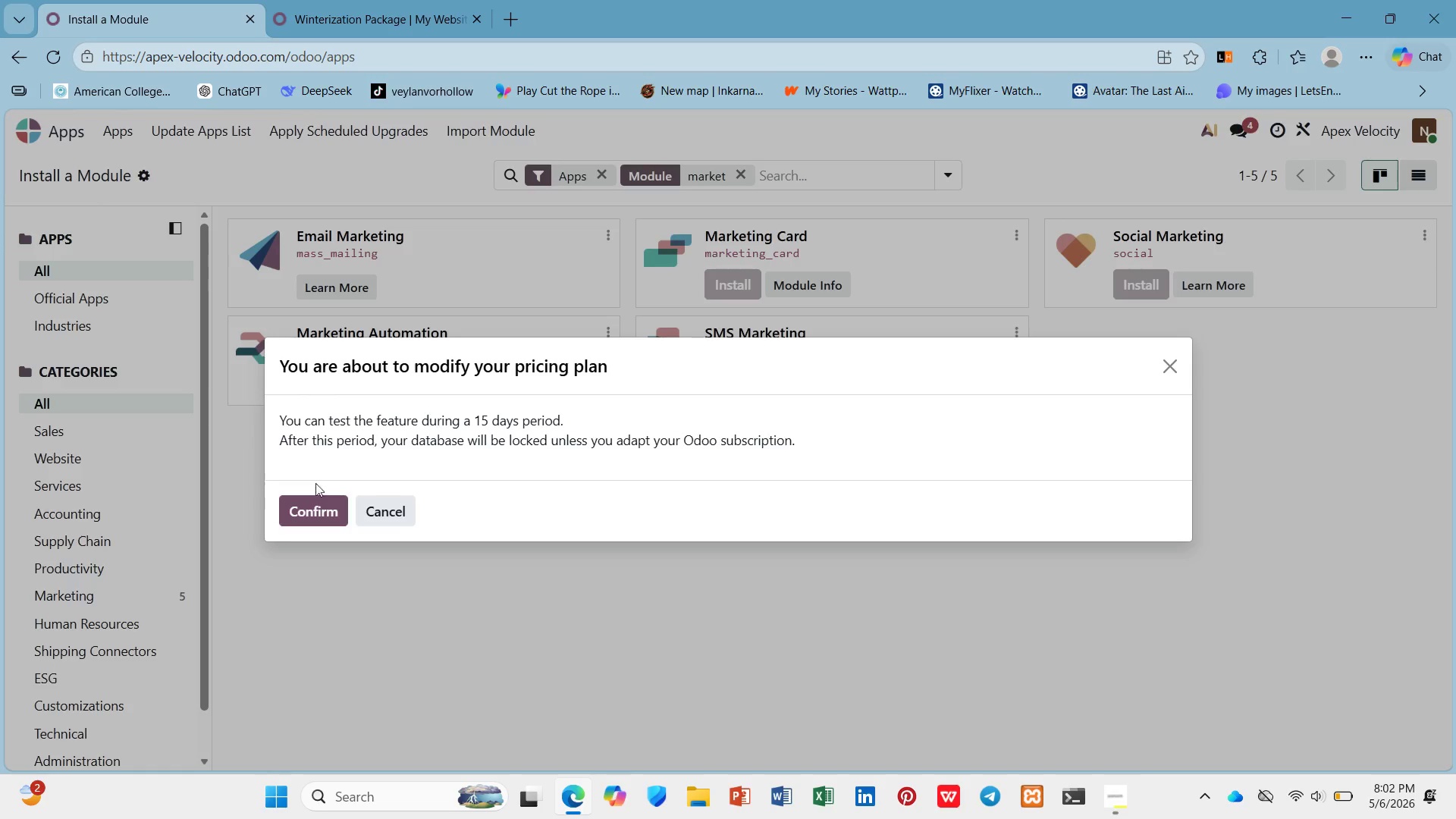 
left_click([318, 510])
 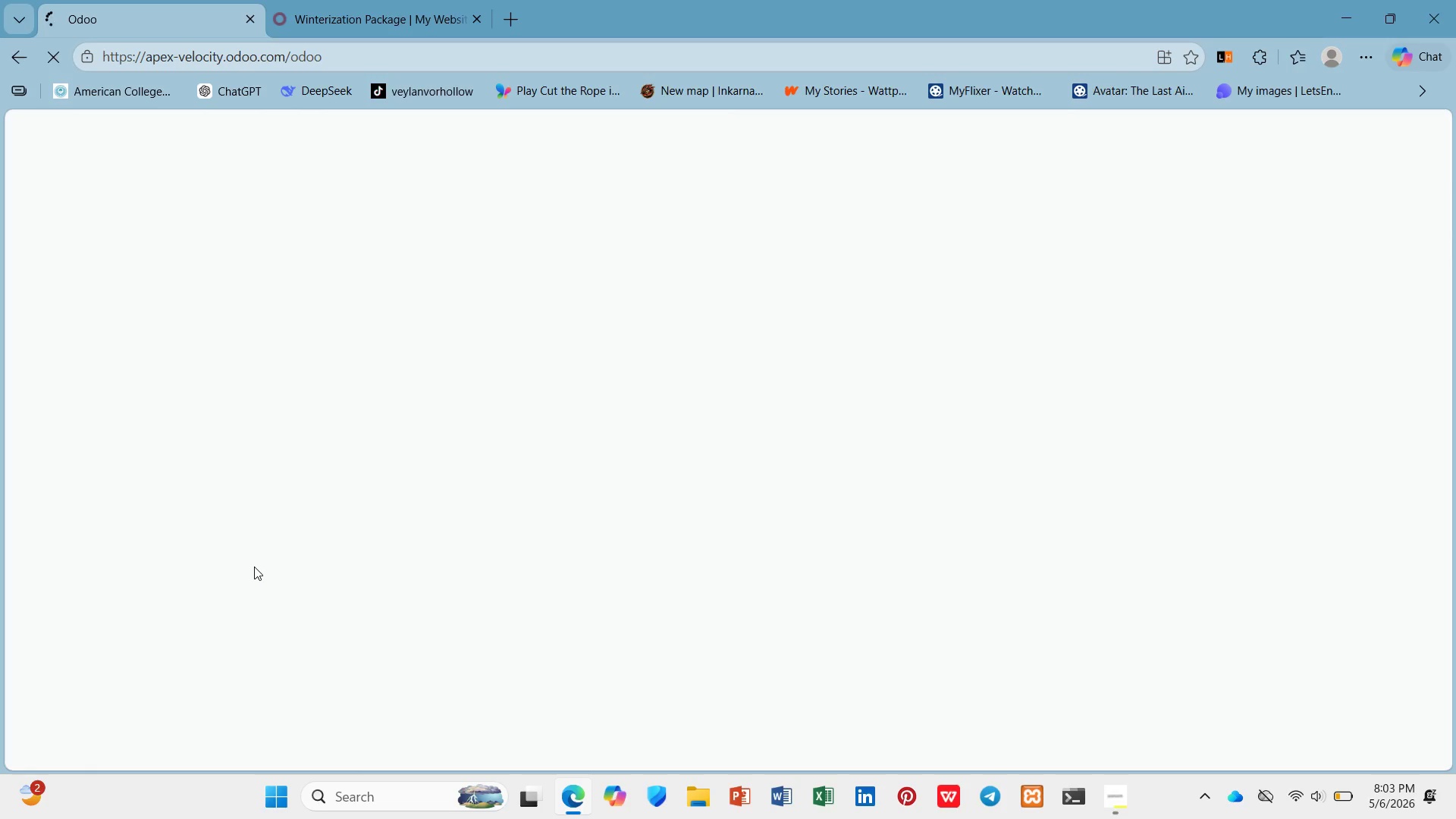 
wait(23.28)
 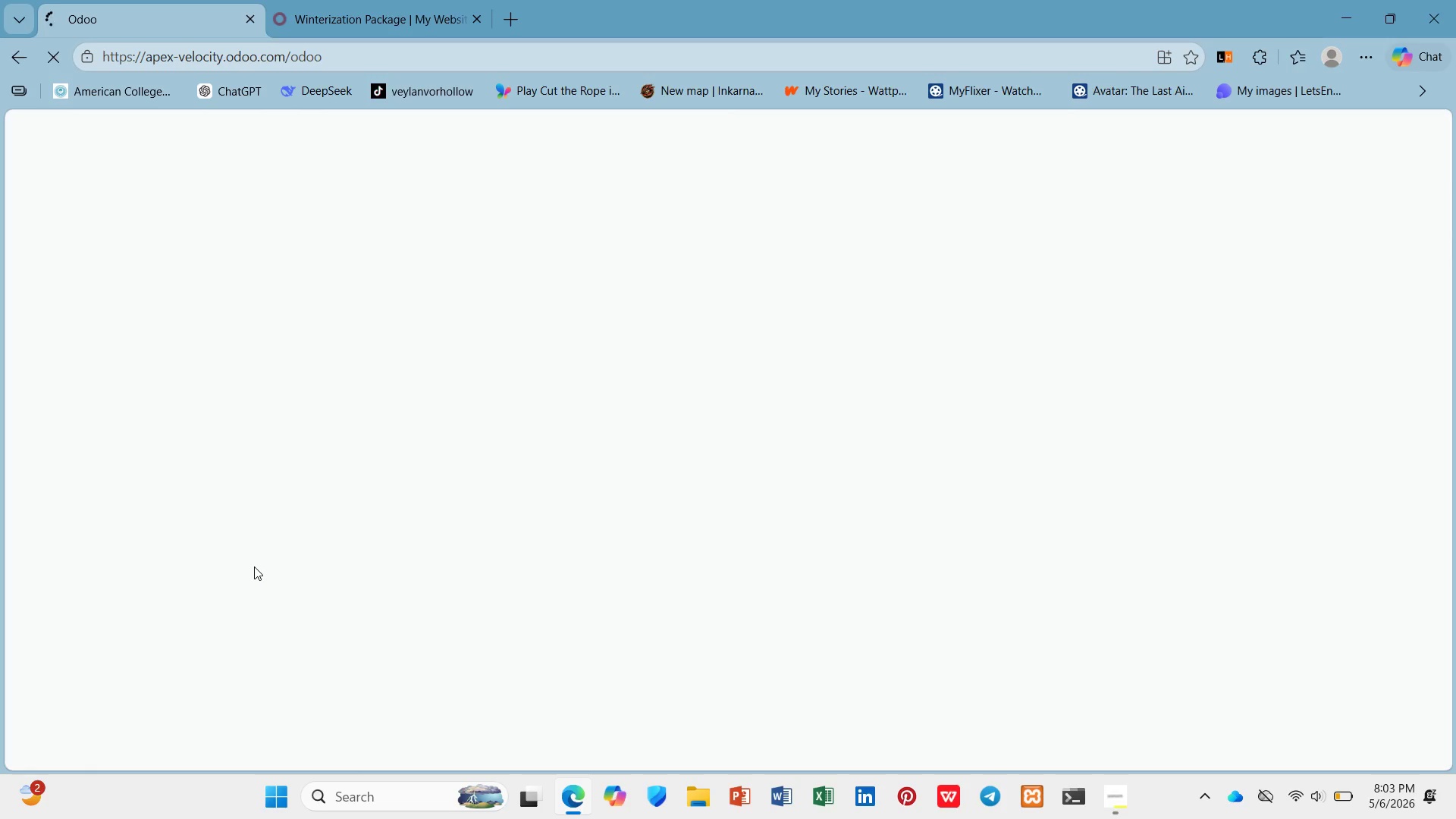 
left_click([367, 0])
 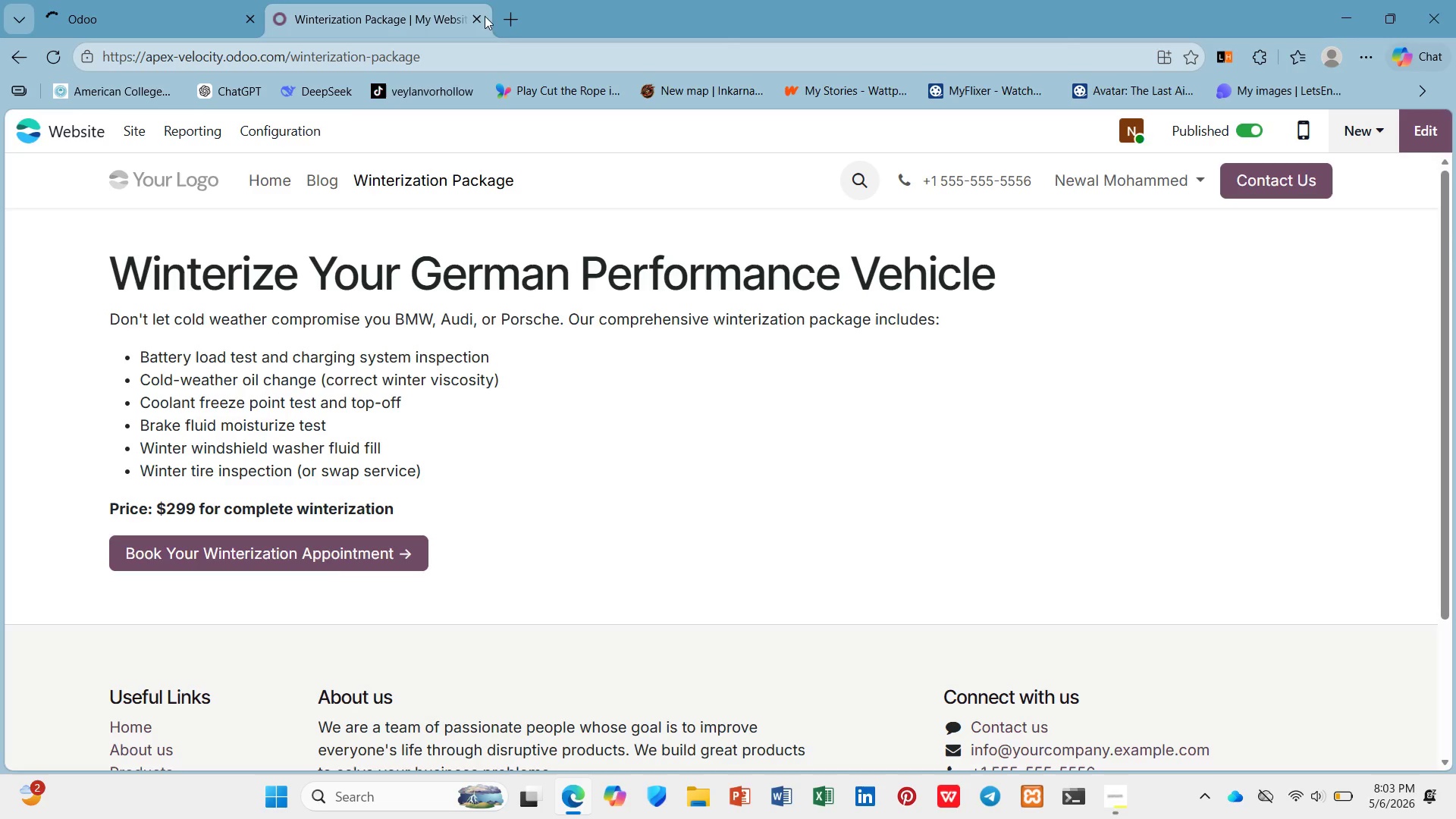 
left_click([469, 19])
 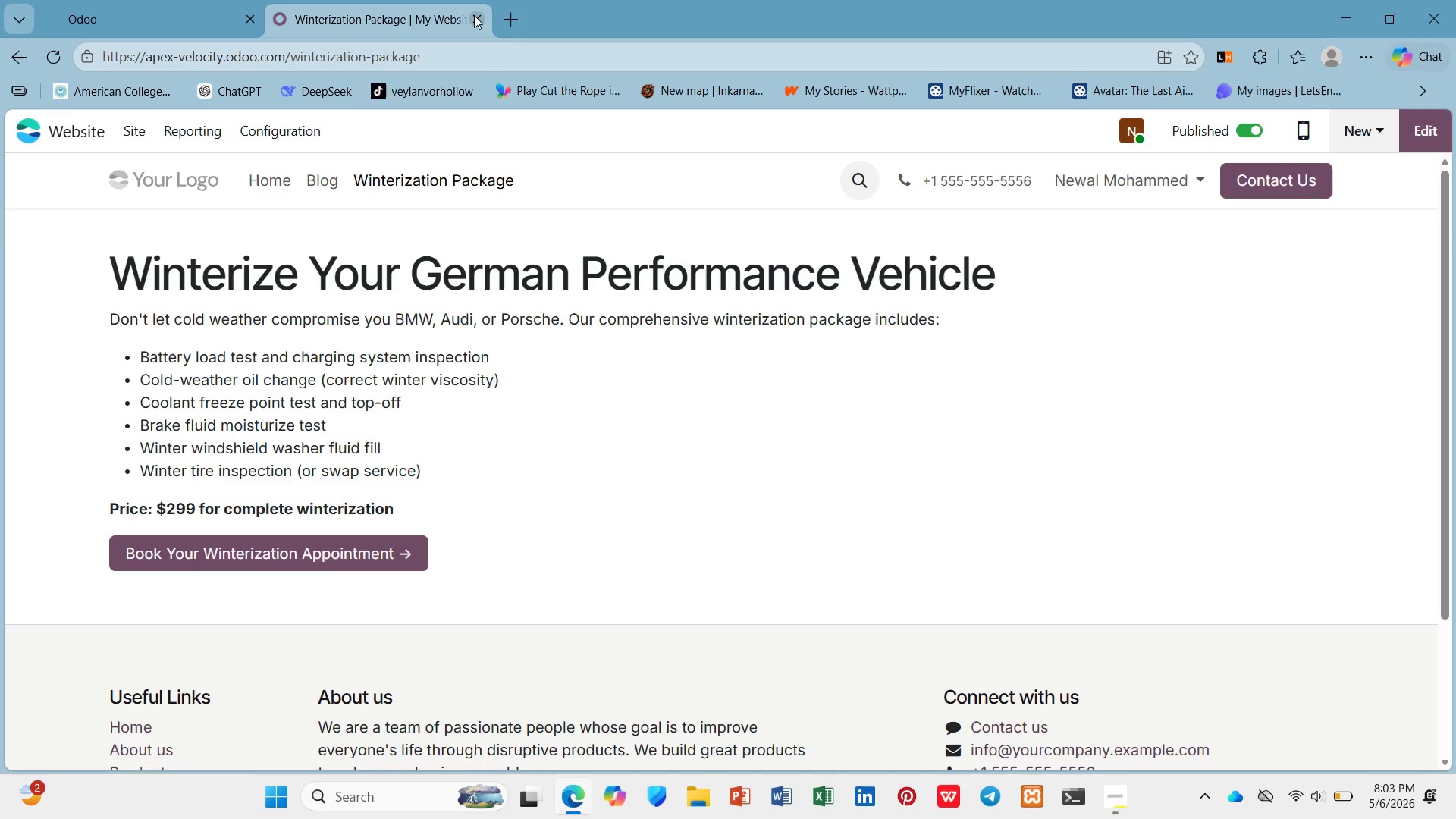 
left_click([474, 15])
 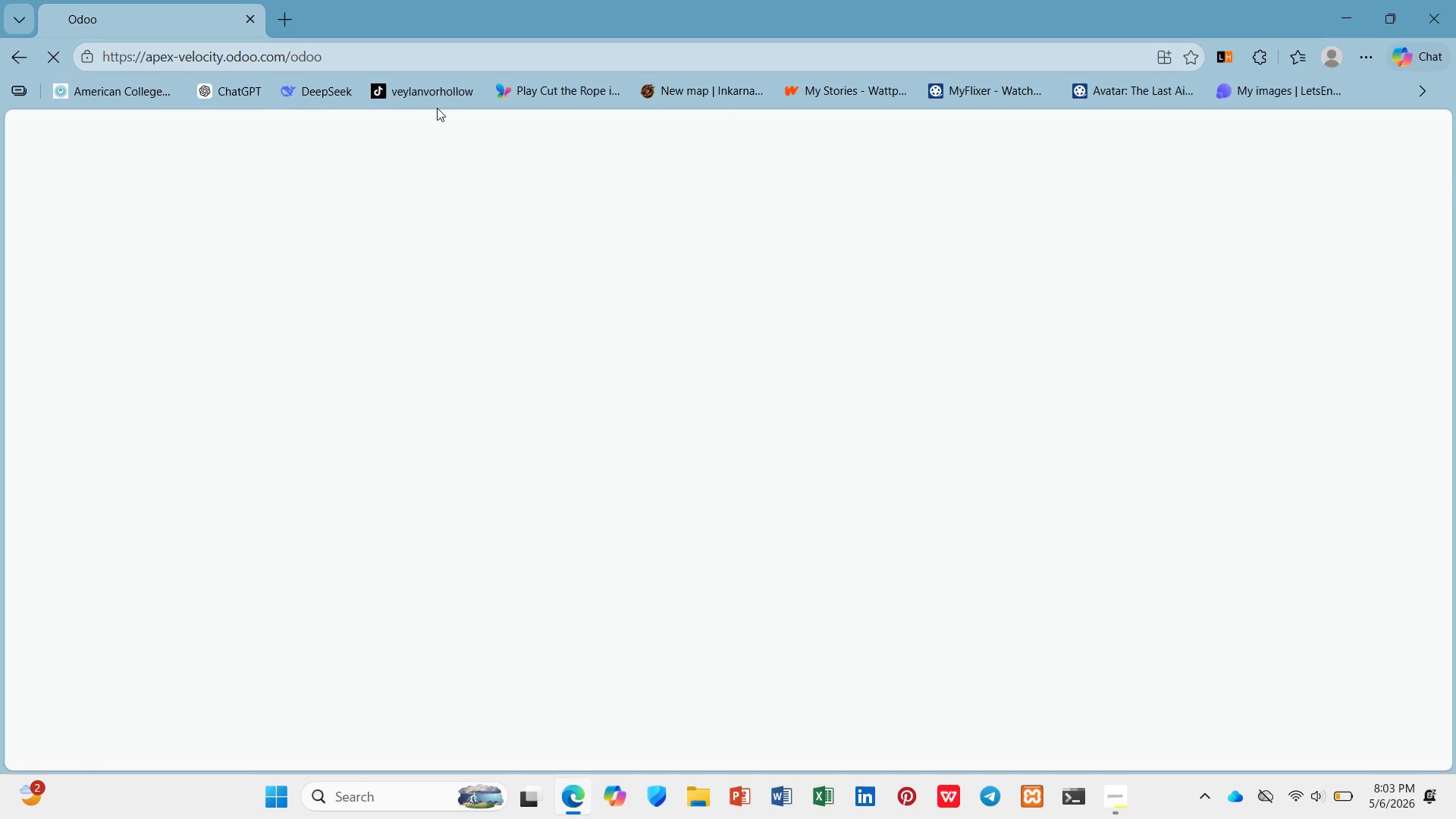 
wait(17.32)
 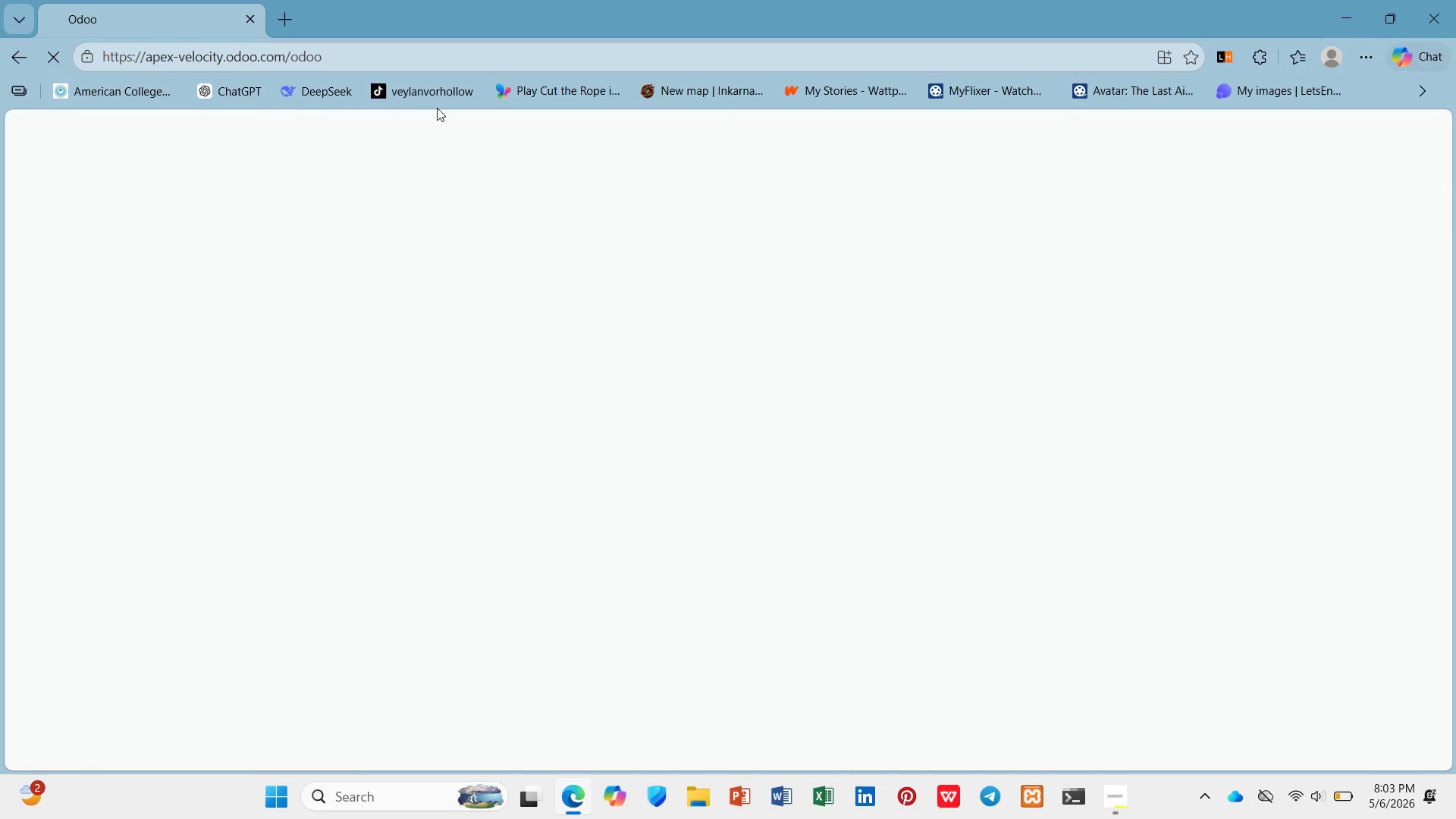 
mouse_move([175, 52])
 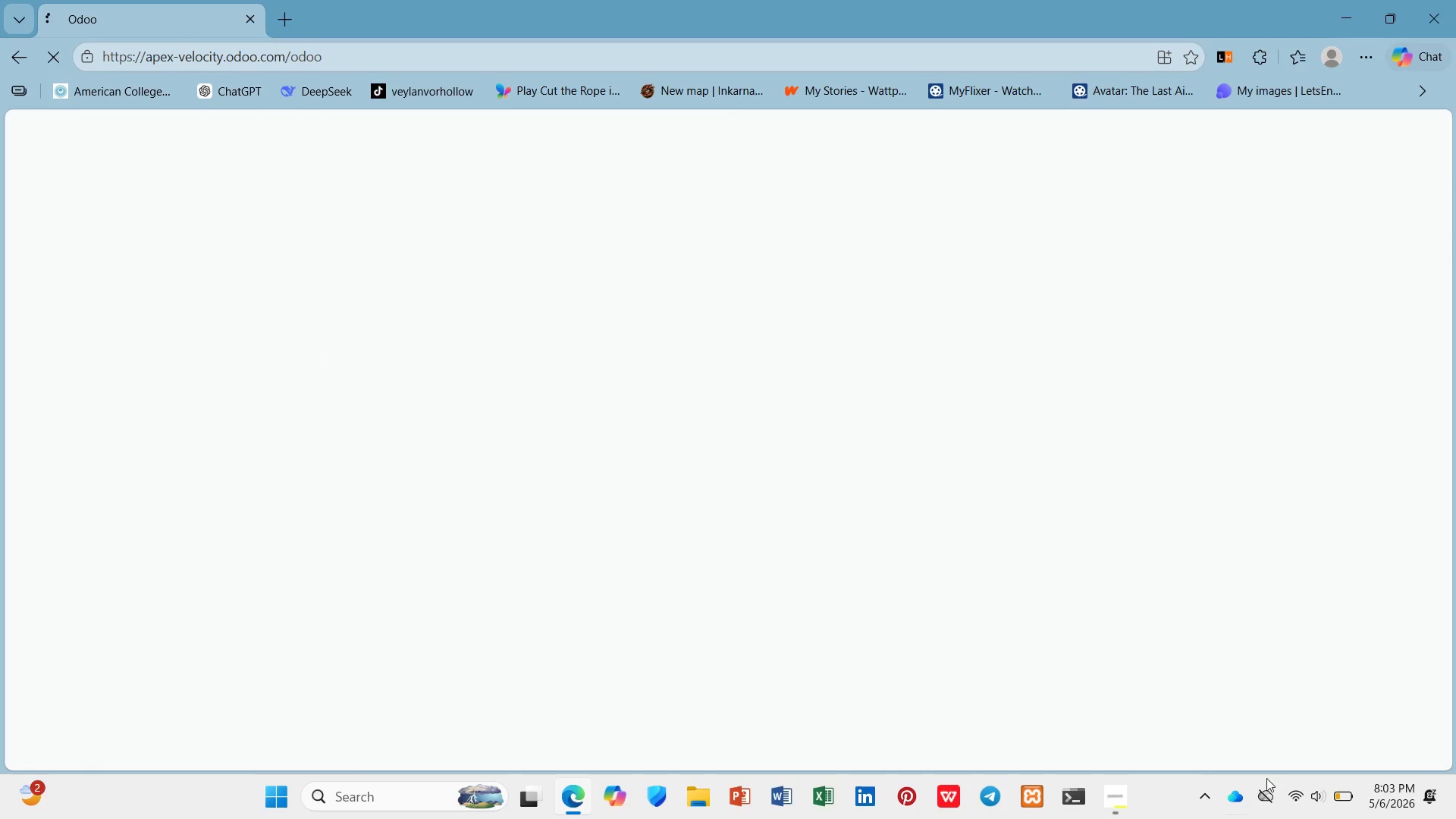 
left_click([1323, 783])
 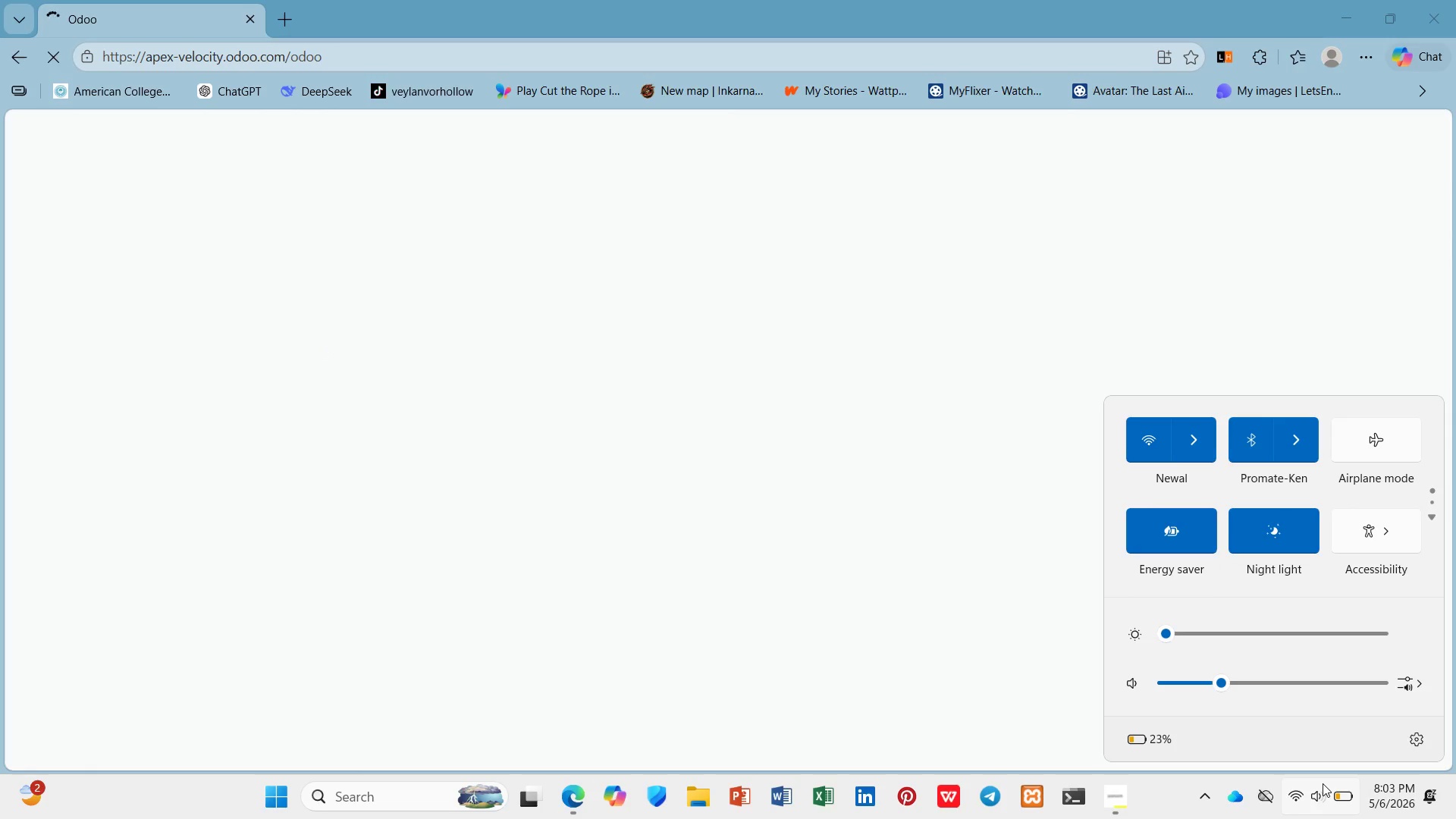 
left_click([1323, 783])
 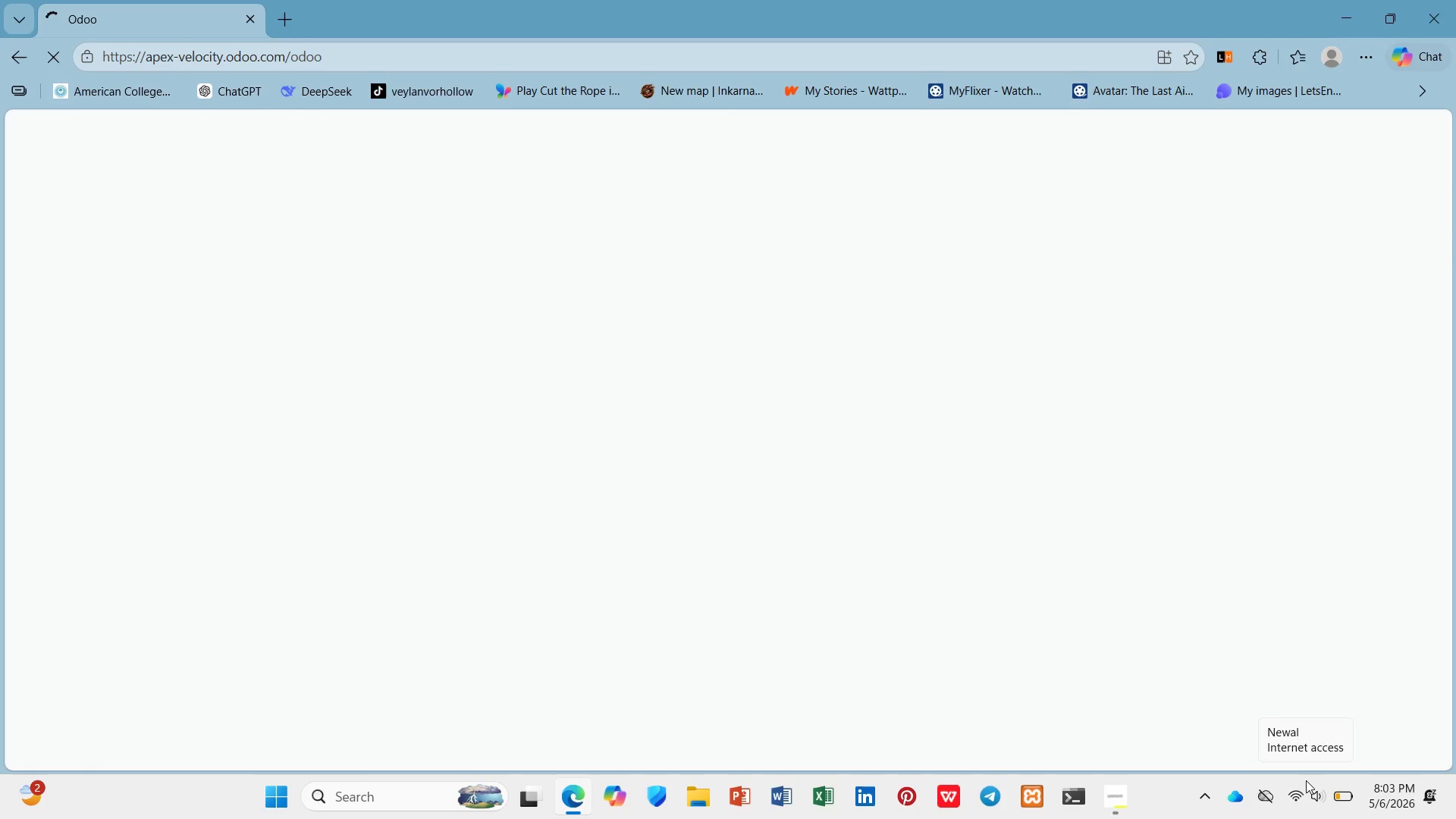 
wait(12.77)
 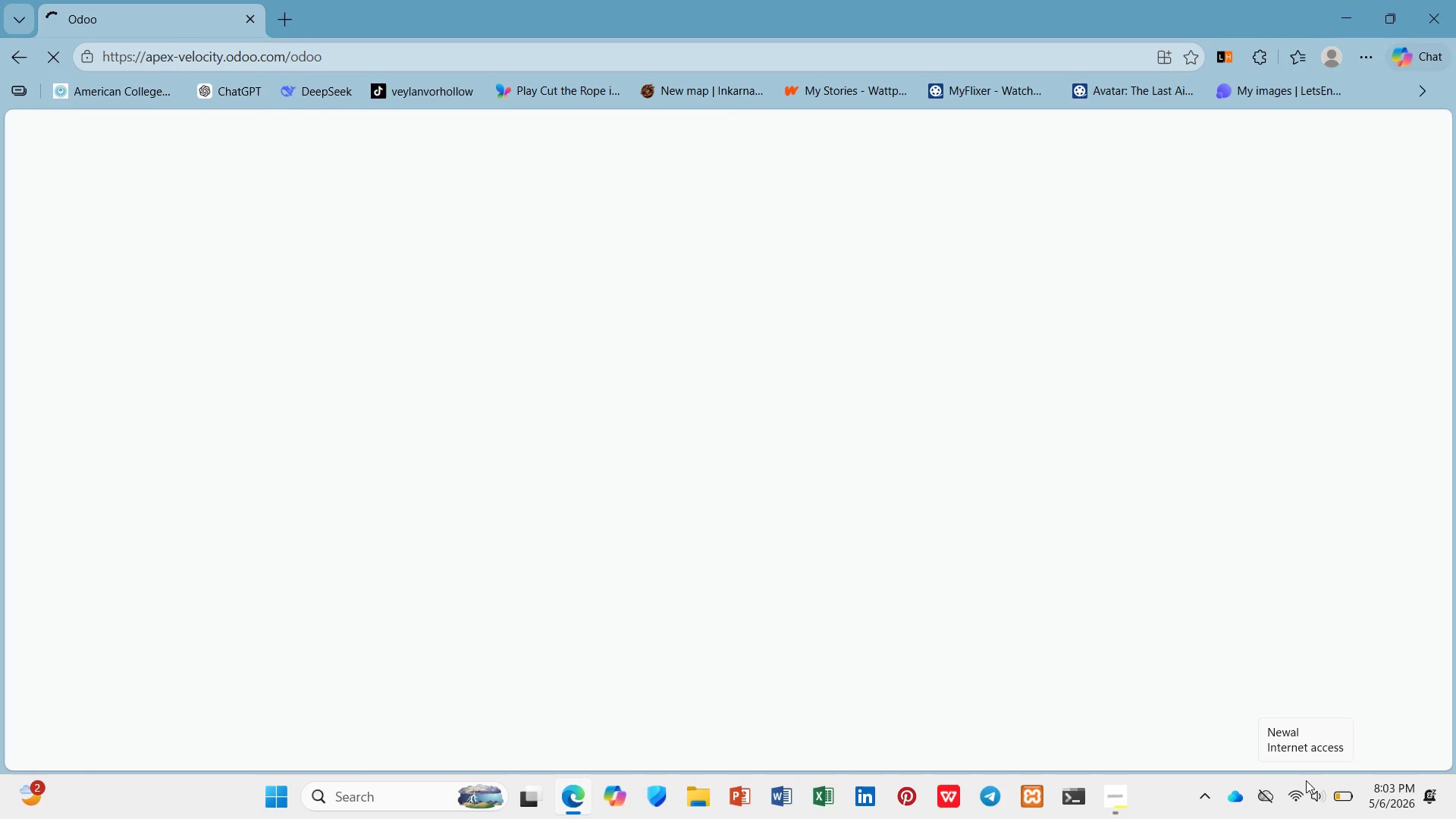 
left_click([1112, 784])